 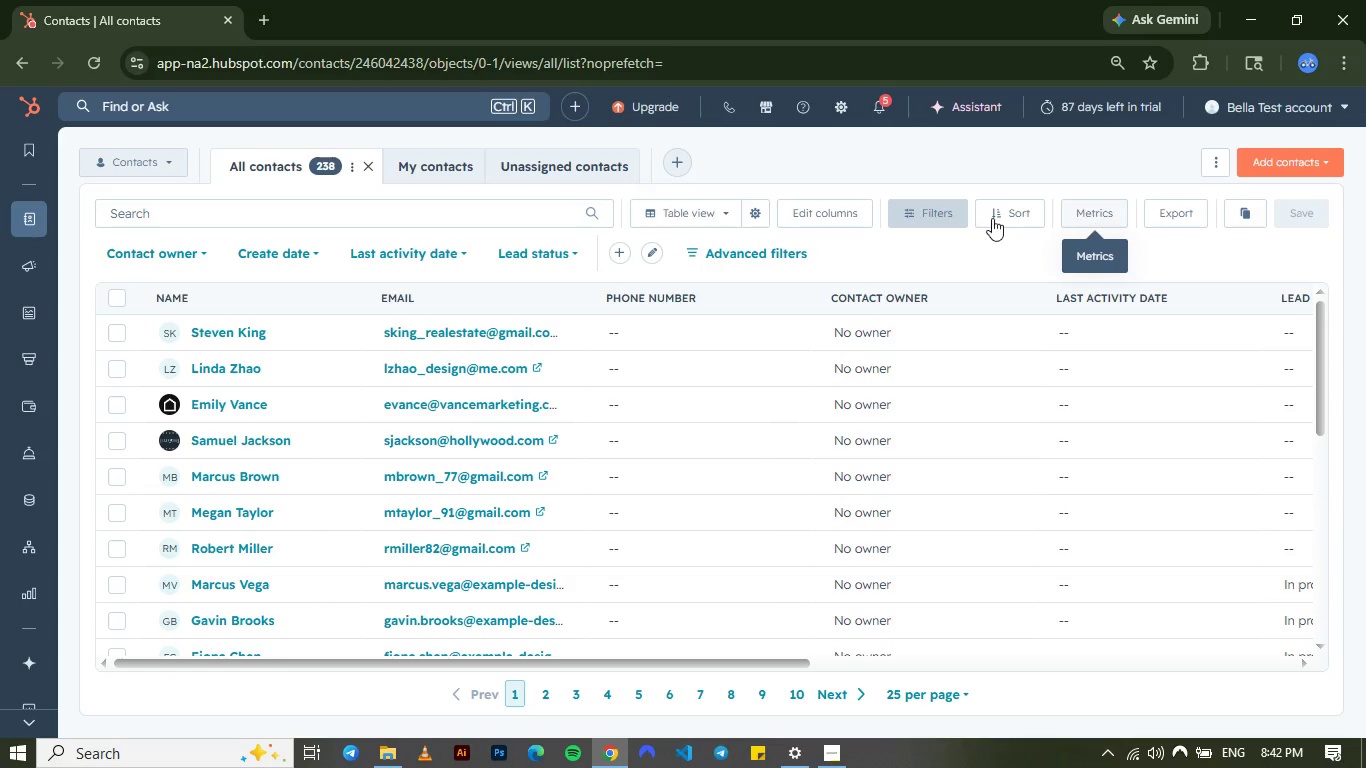 
left_click([1214, 151])
 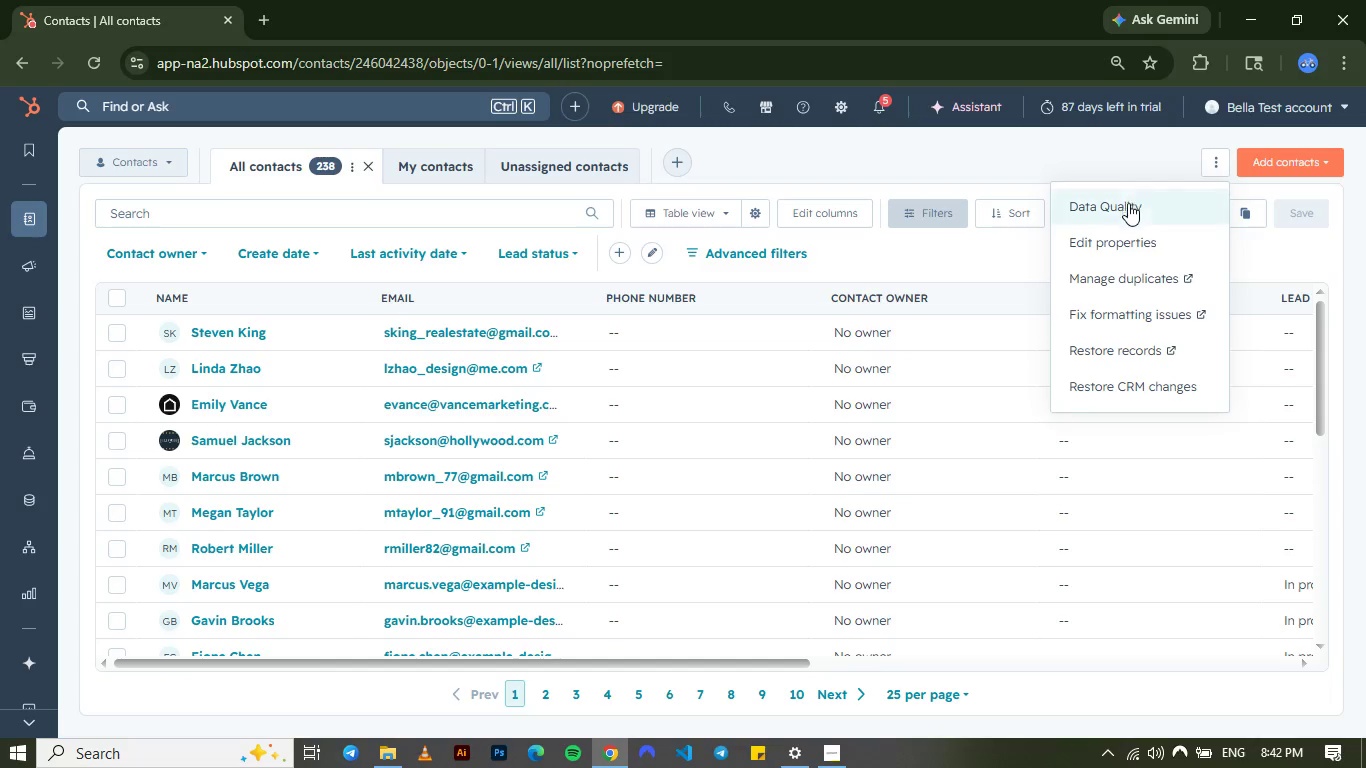 
left_click([1104, 233])
 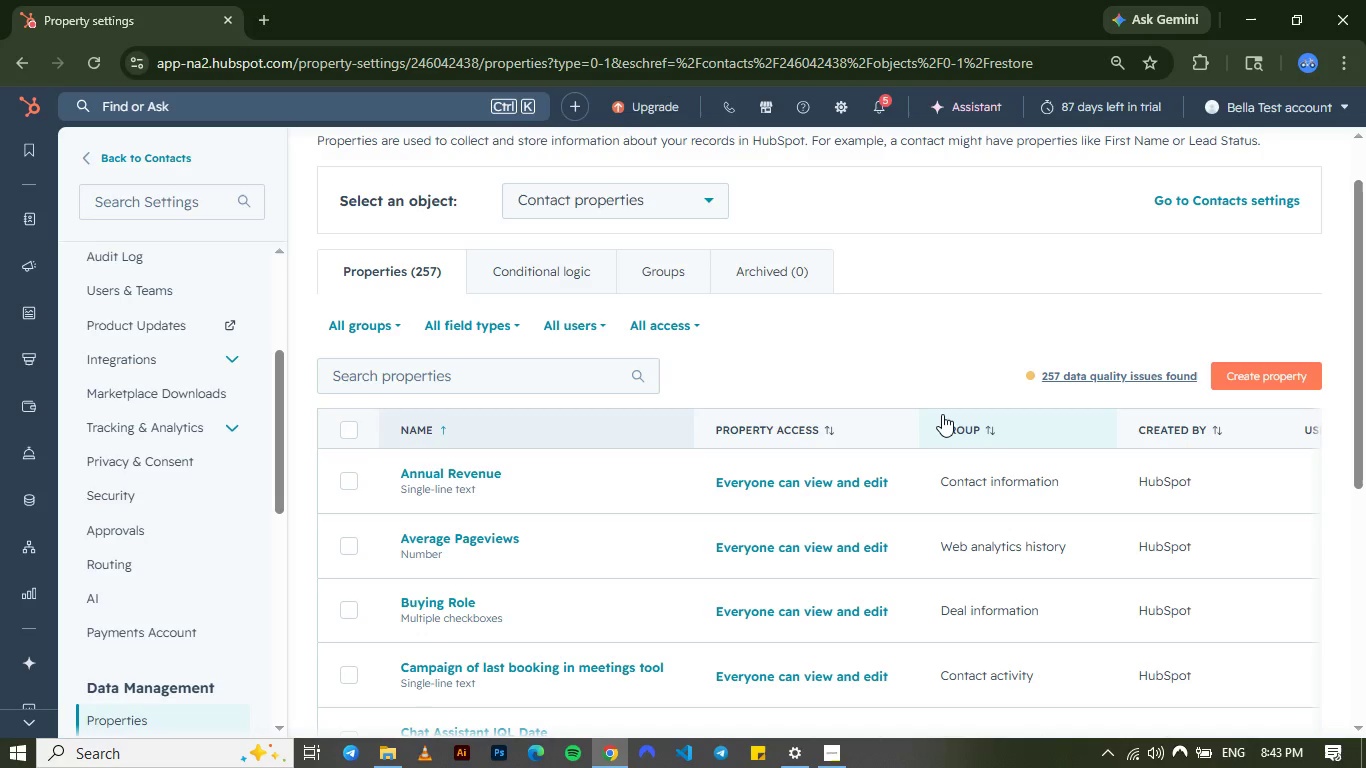 
wait(25.19)
 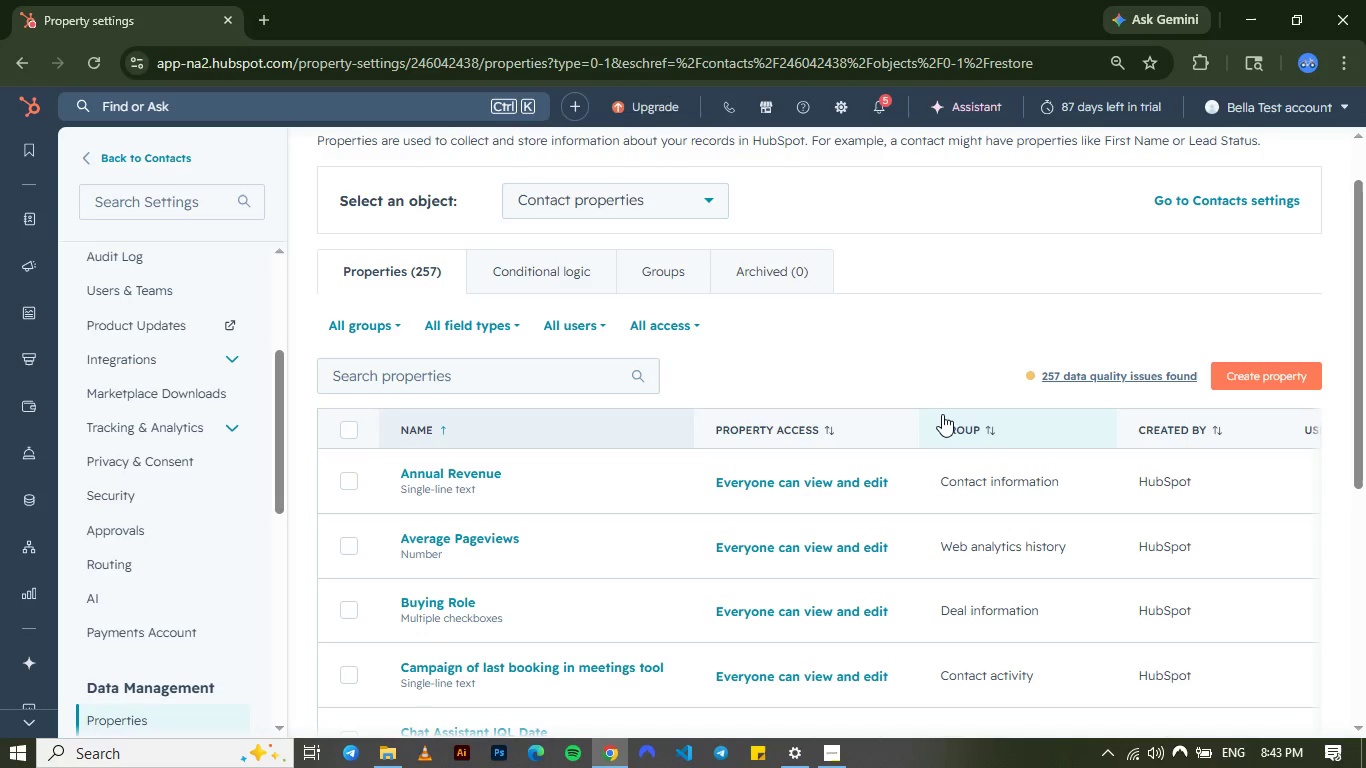 
left_click([1224, 378])
 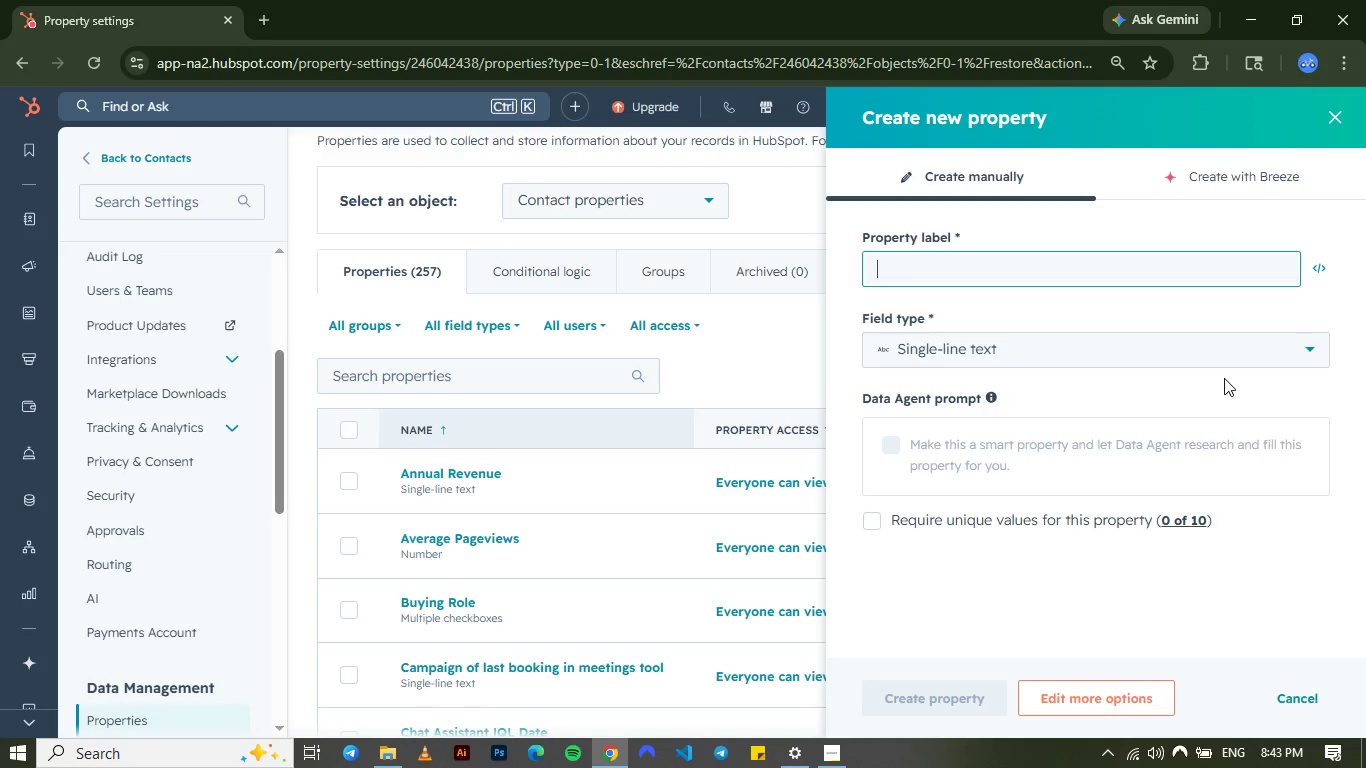 
wait(8.62)
 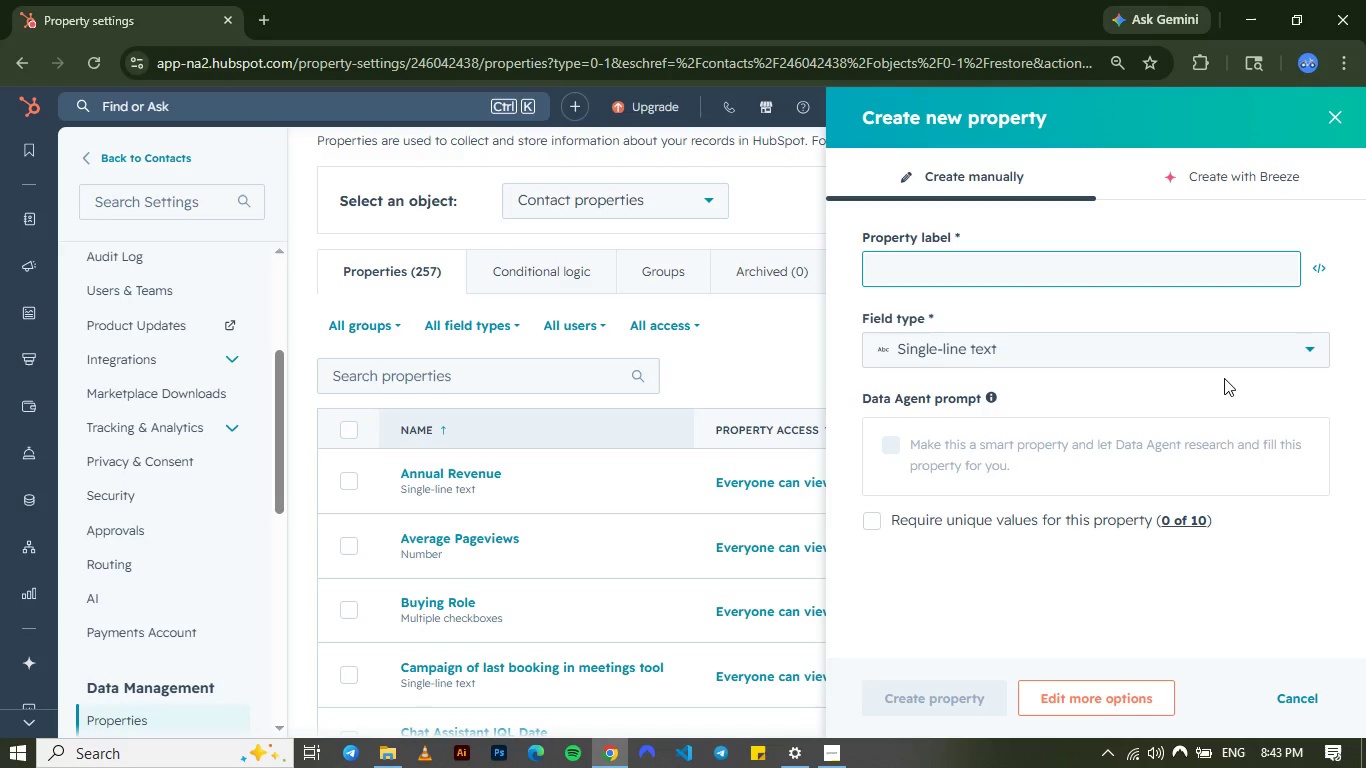 
type(Primary Genre Interest)
 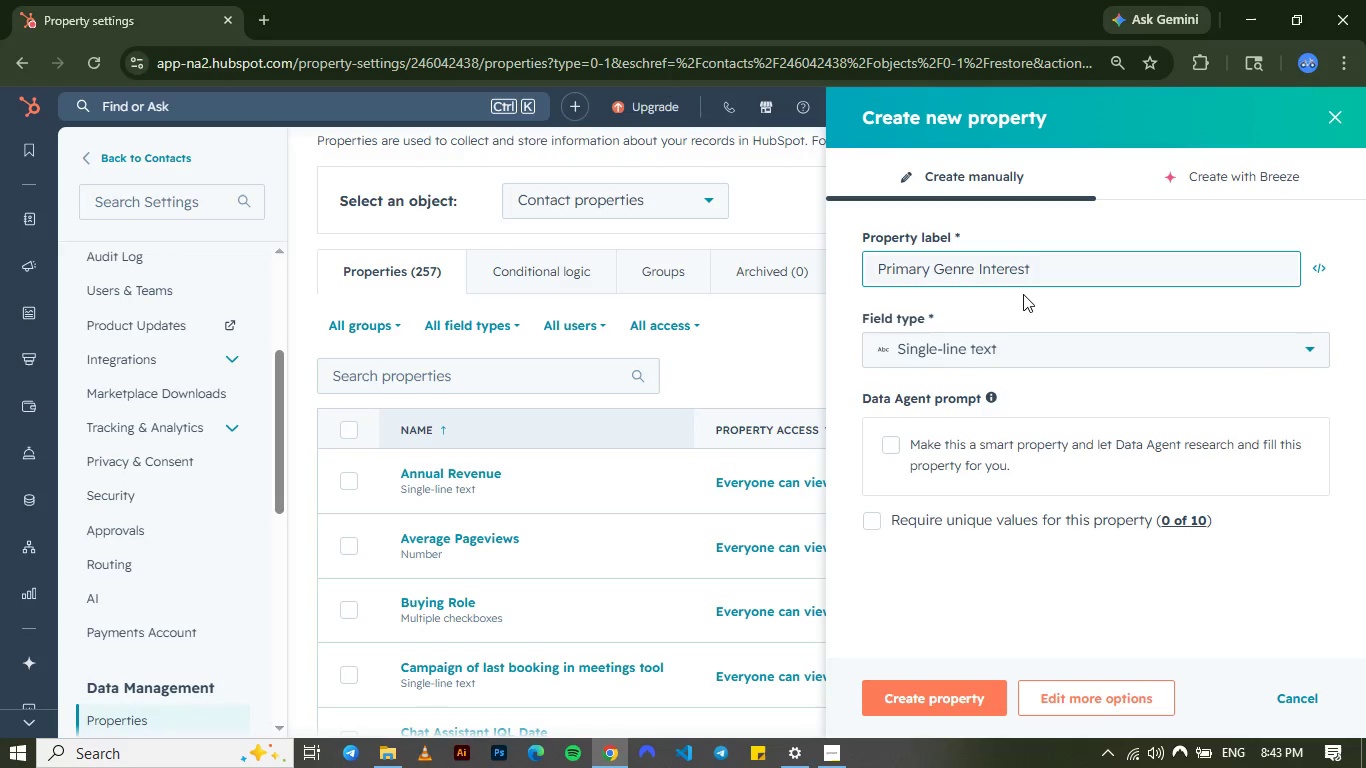 
wait(10.17)
 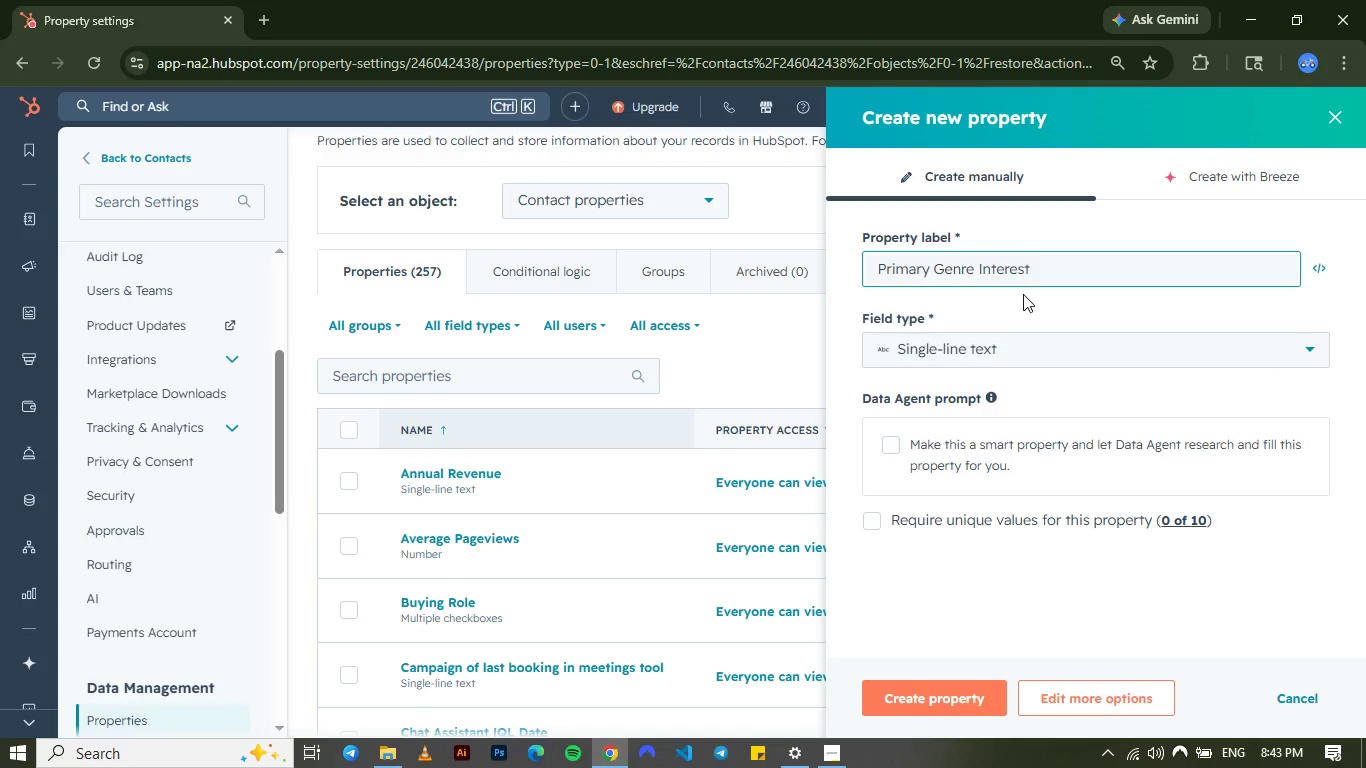 
left_click([1014, 358])
 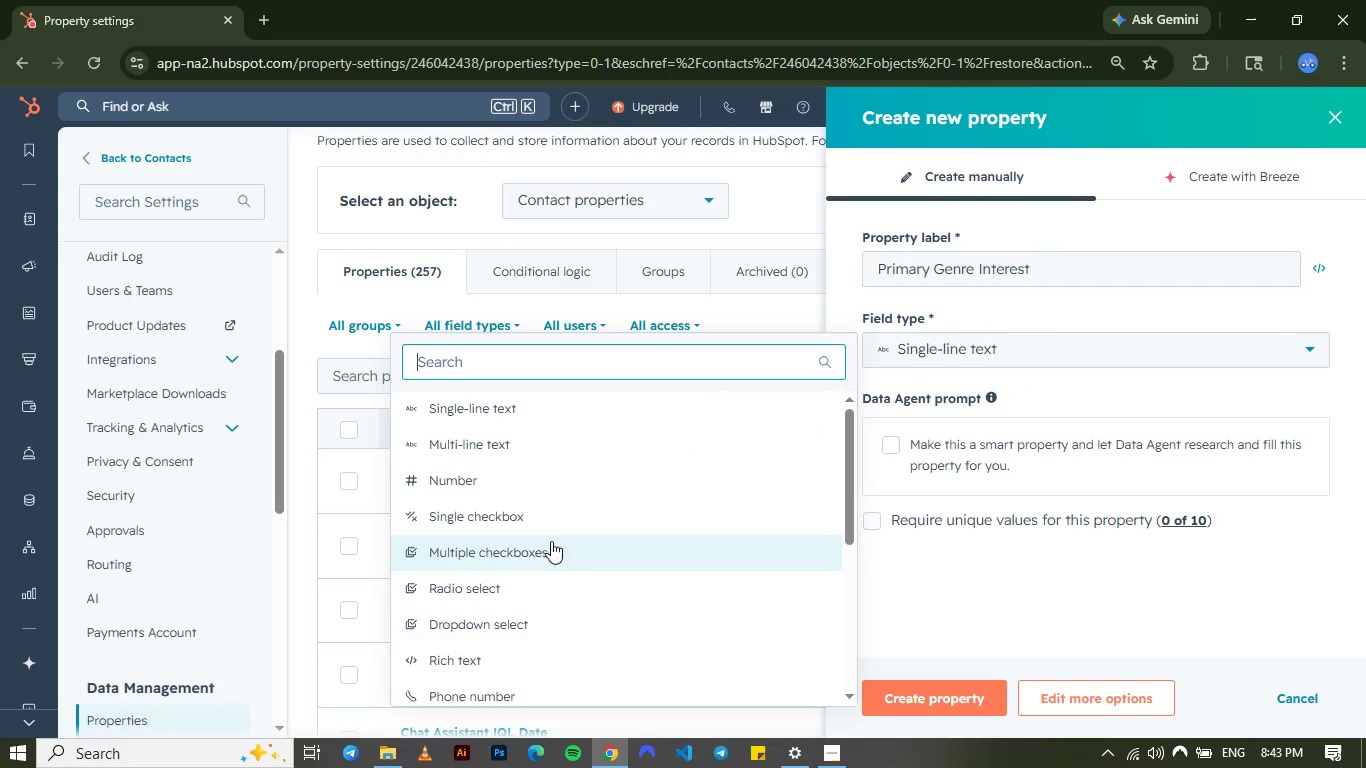 
left_click([539, 622])
 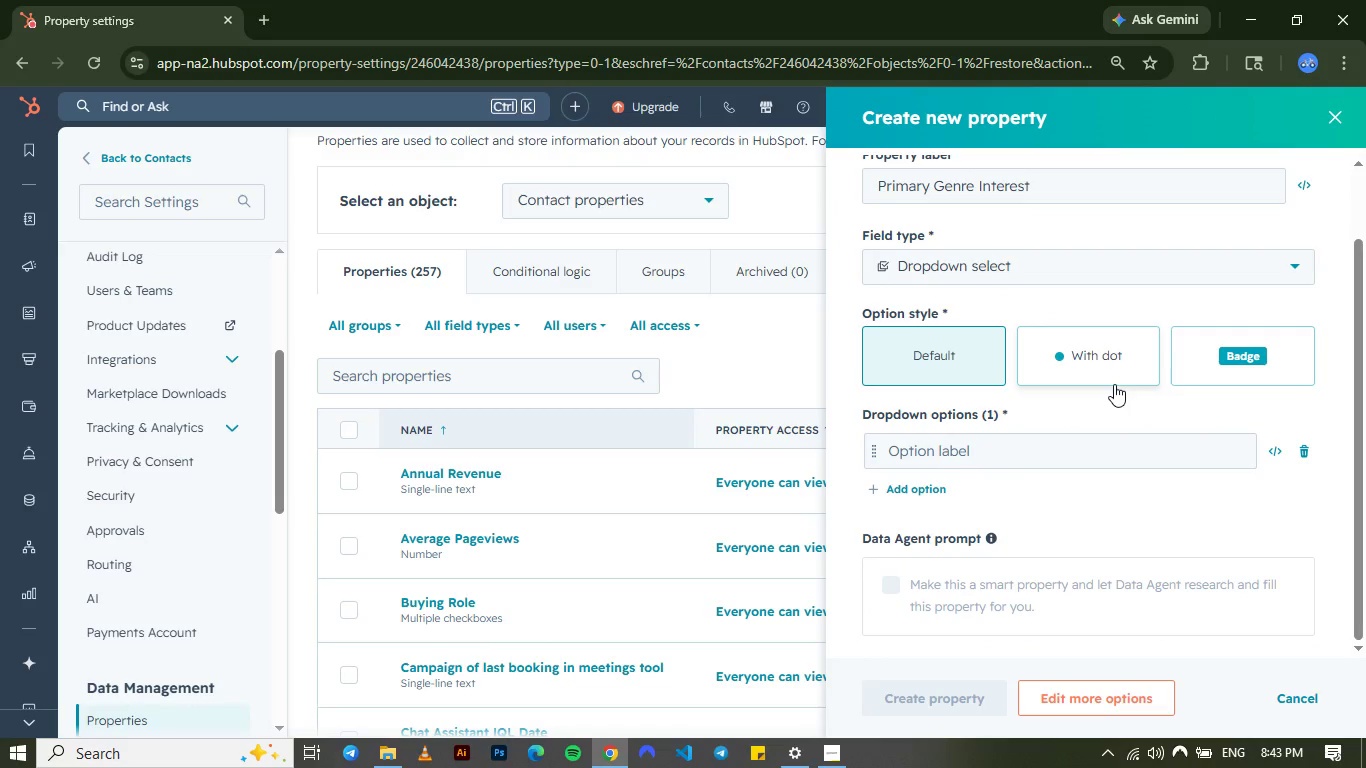 
wait(6.55)
 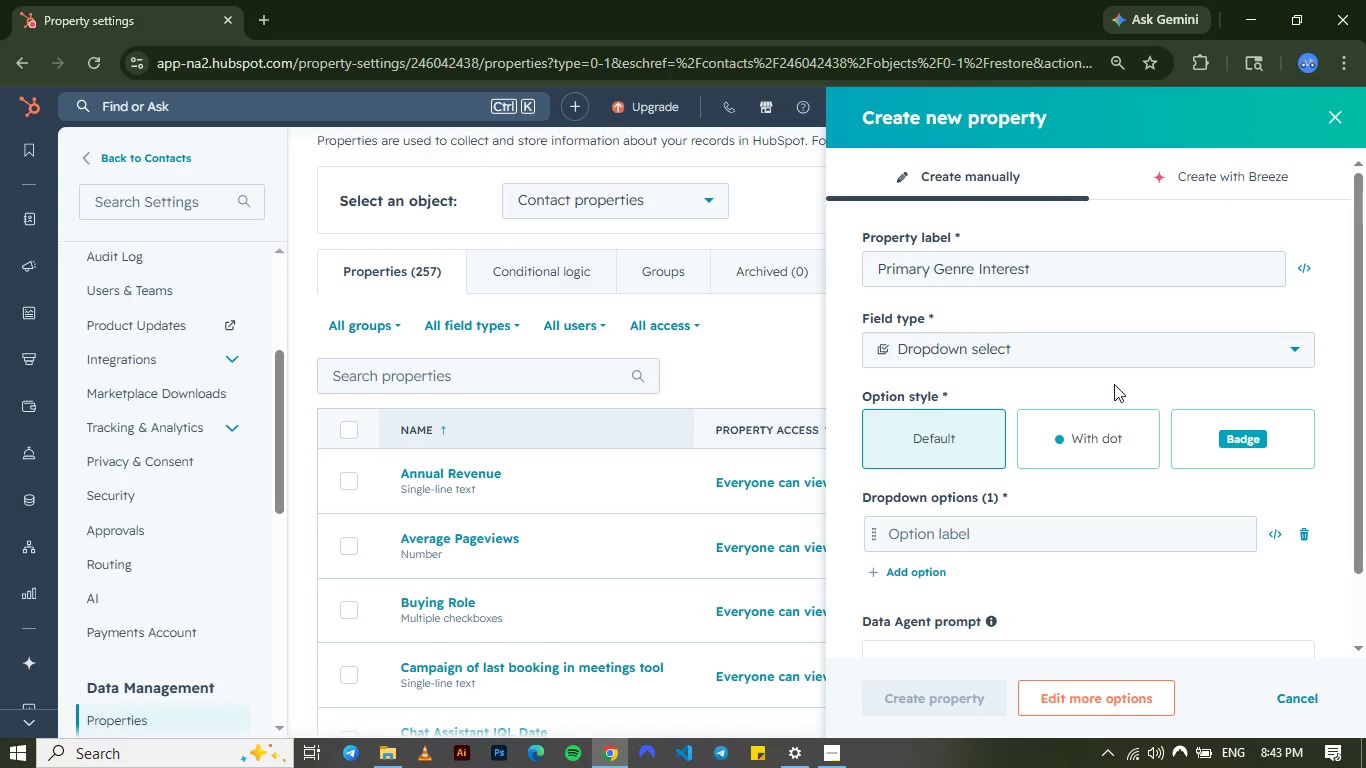 
left_click([1027, 449])
 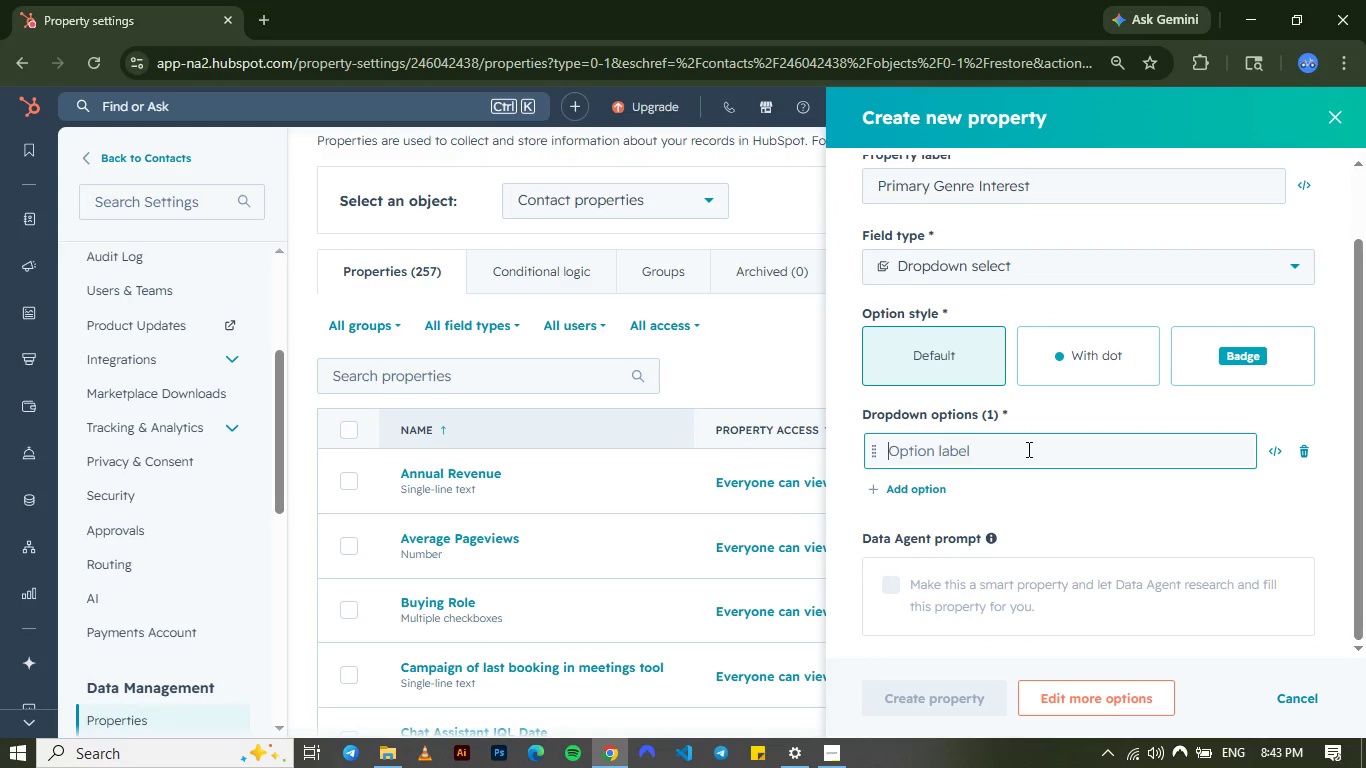 
type(Mystry)
key(Backspace)
key(Backspace)
 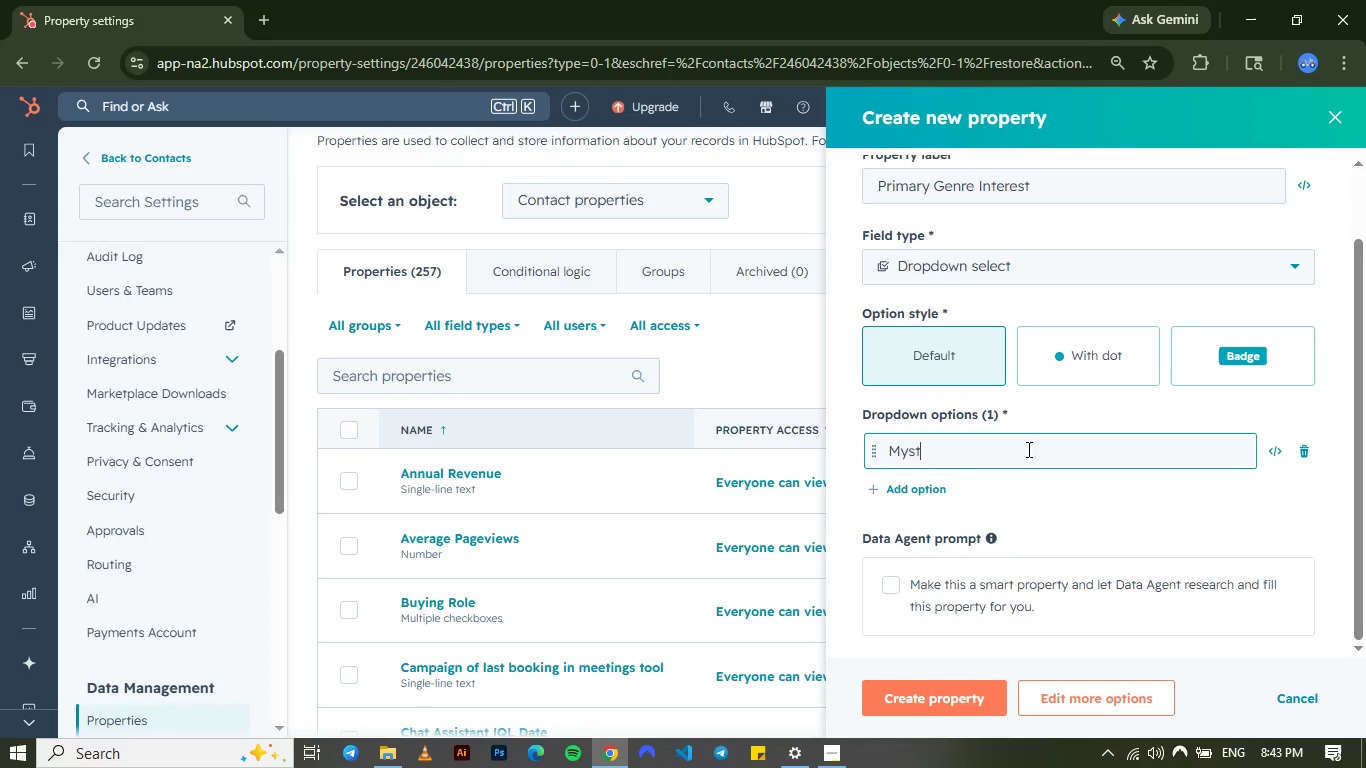 
type(ery)
 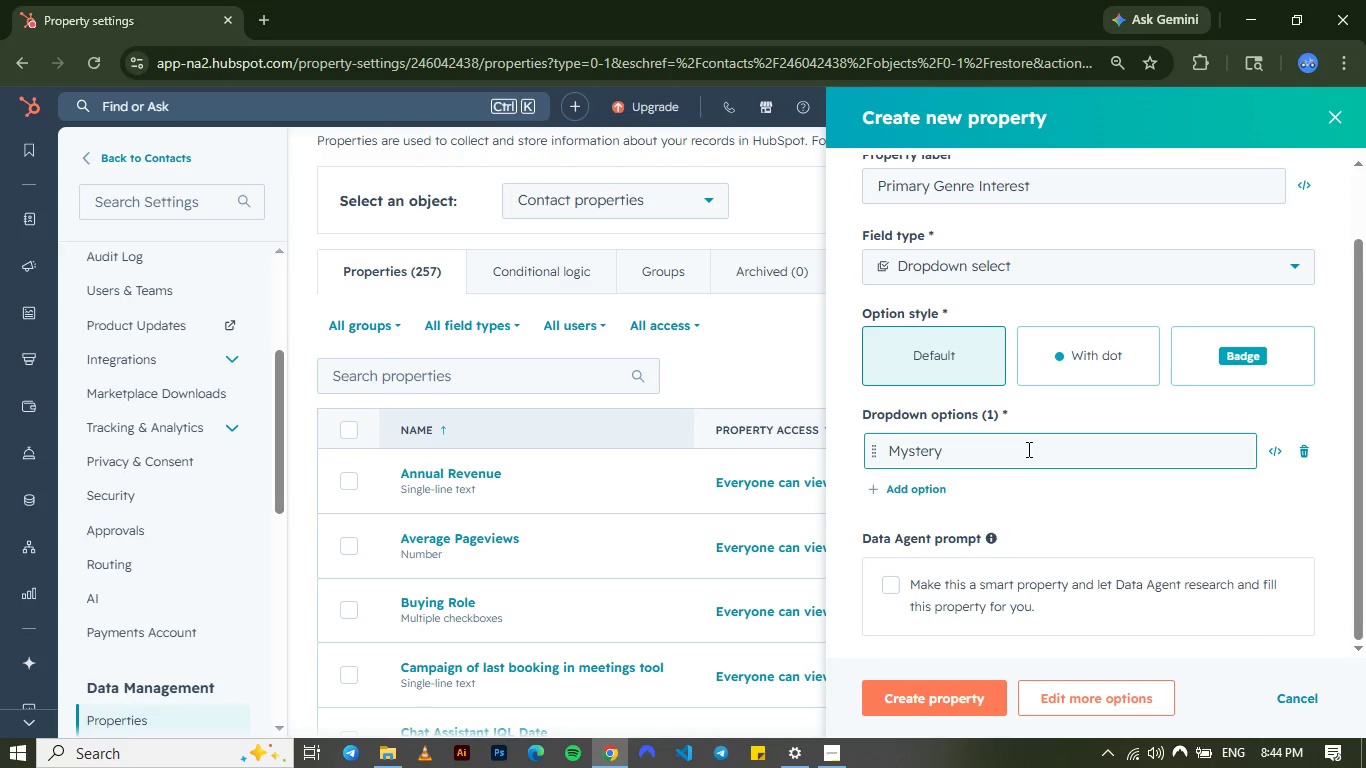 
key(Enter)
 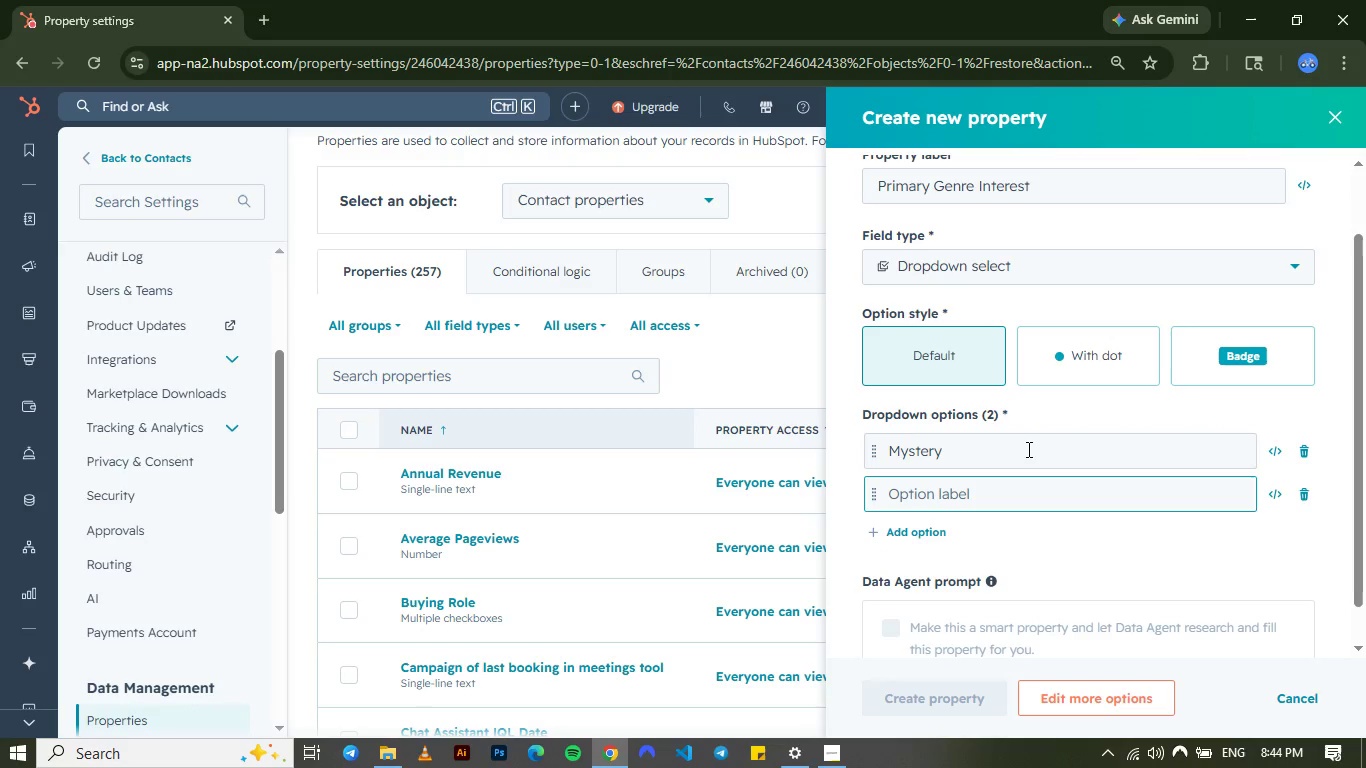 
type(Sci-Fi)
 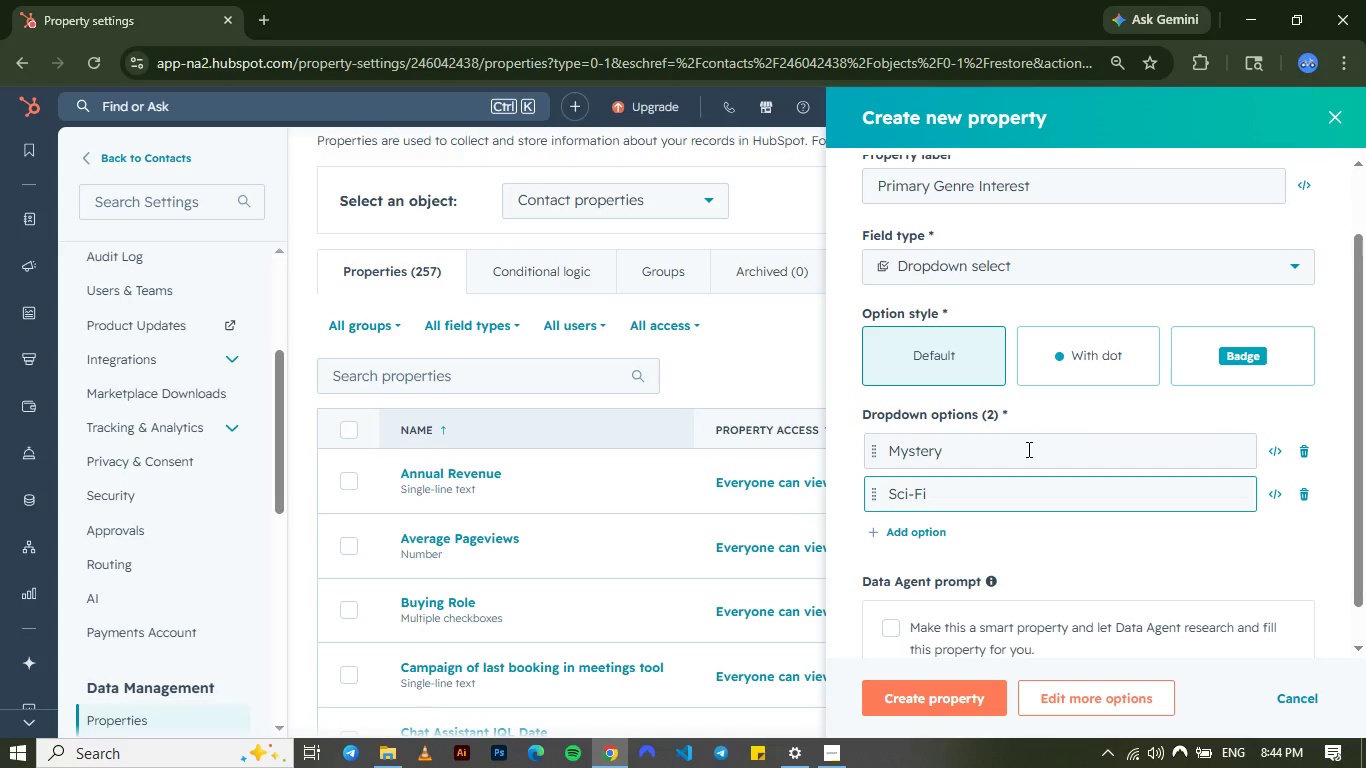 
key(Enter)
 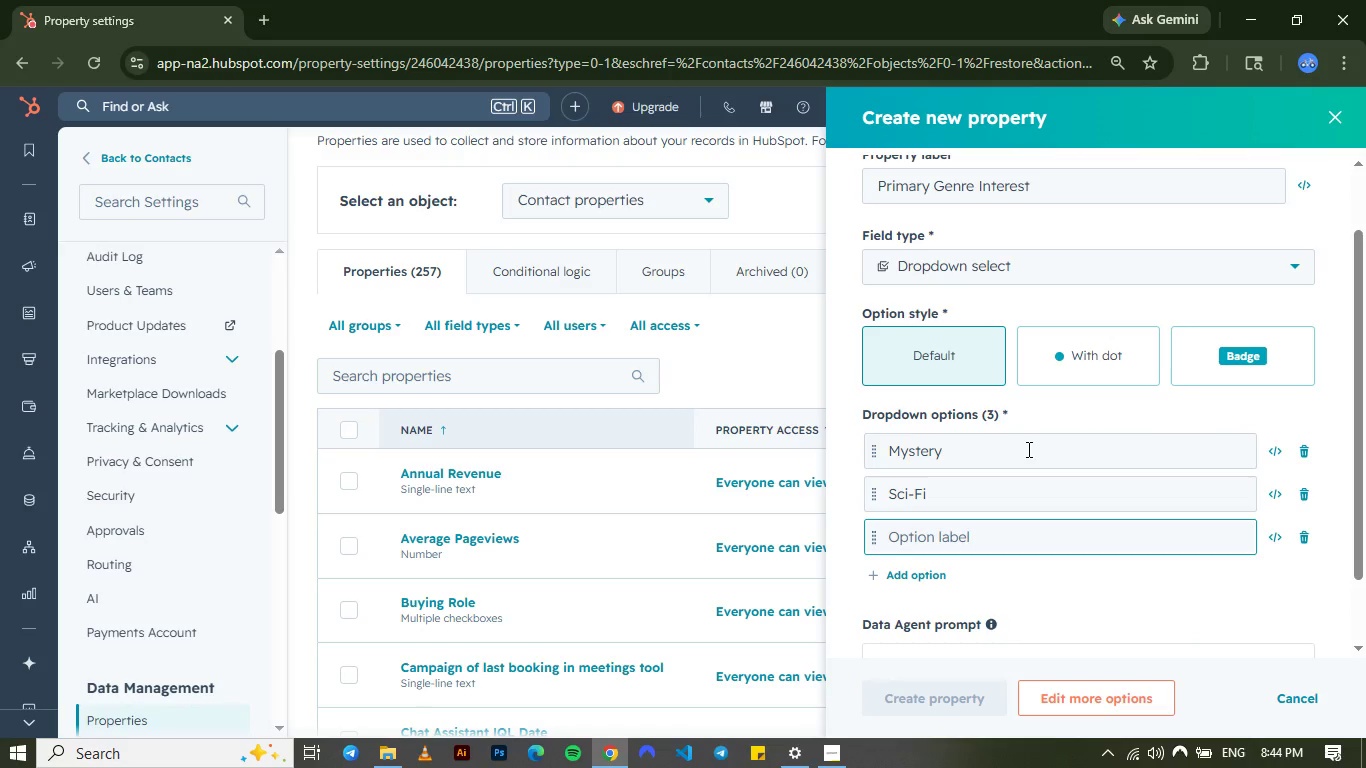 
type(Historical Fiction)
 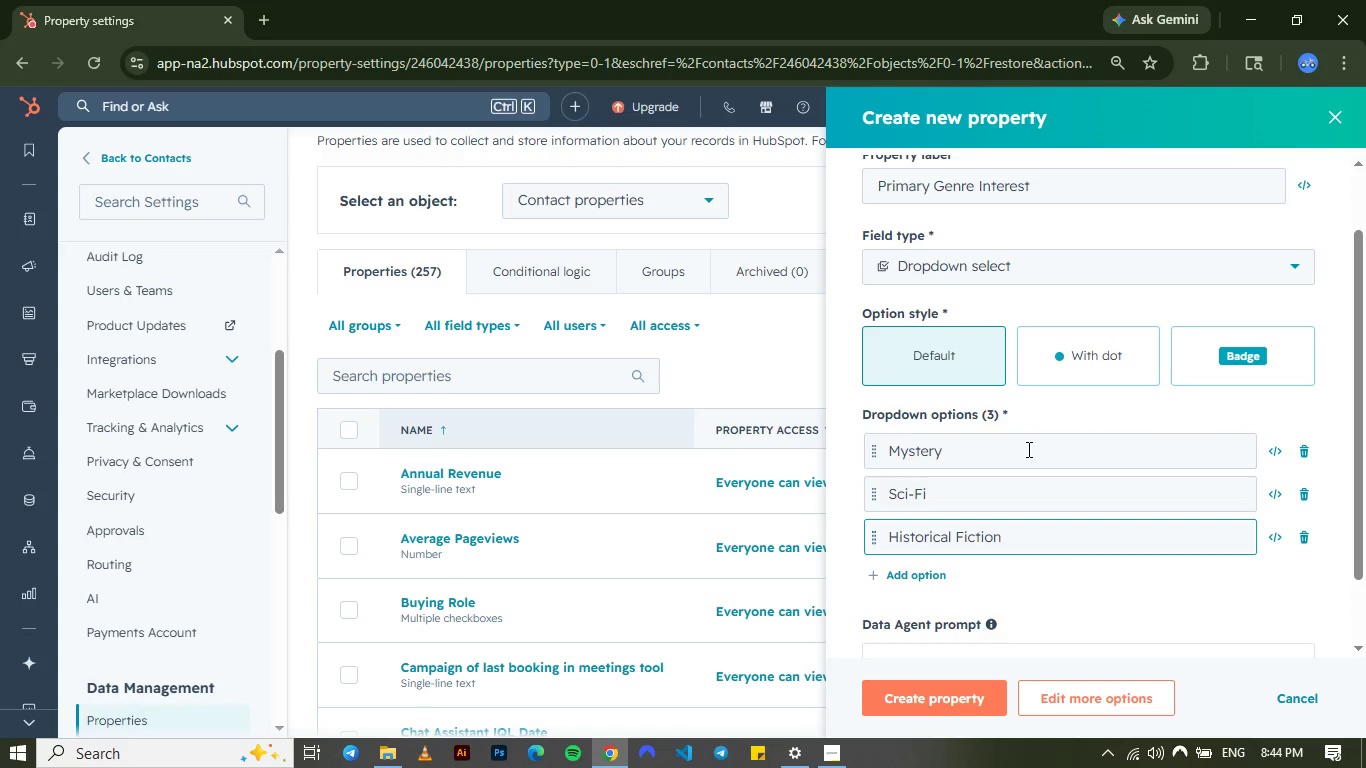 
key(Enter)
 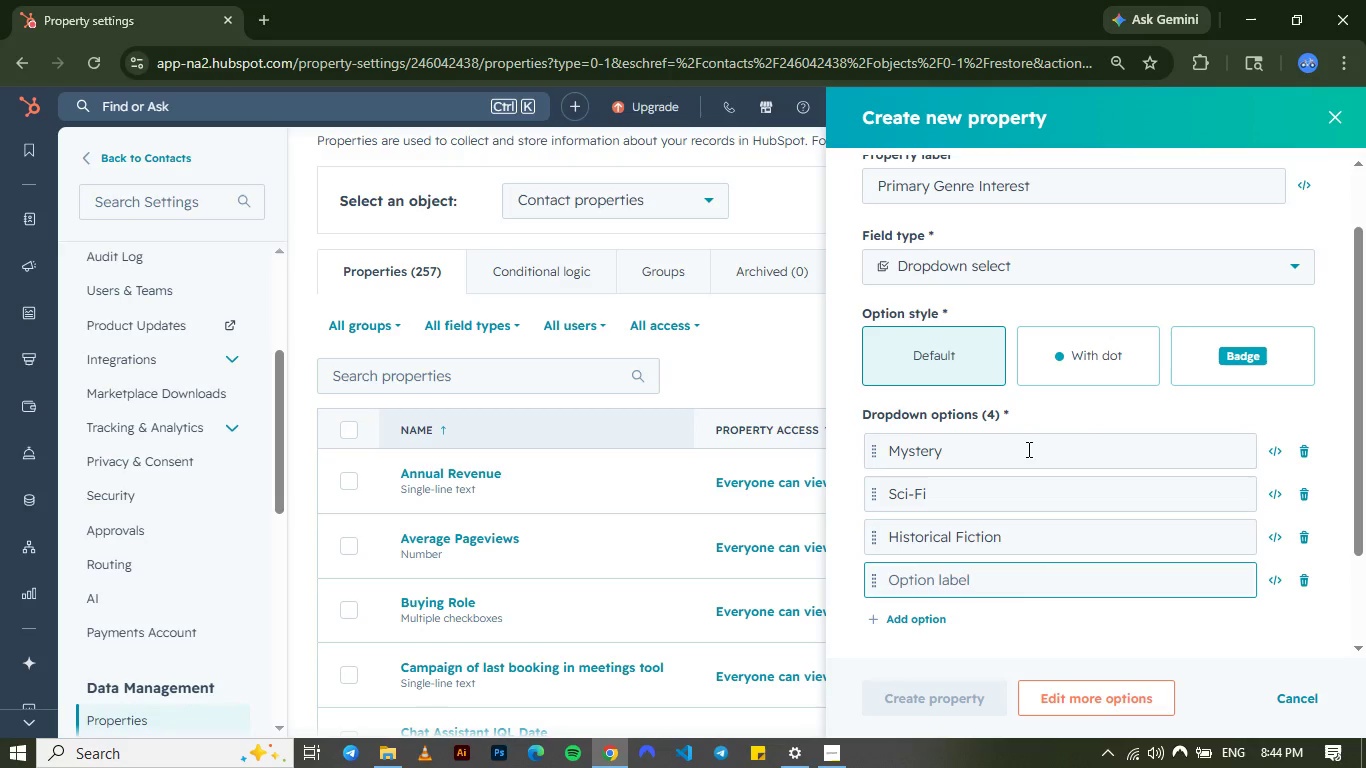 
type(Fantasy)
 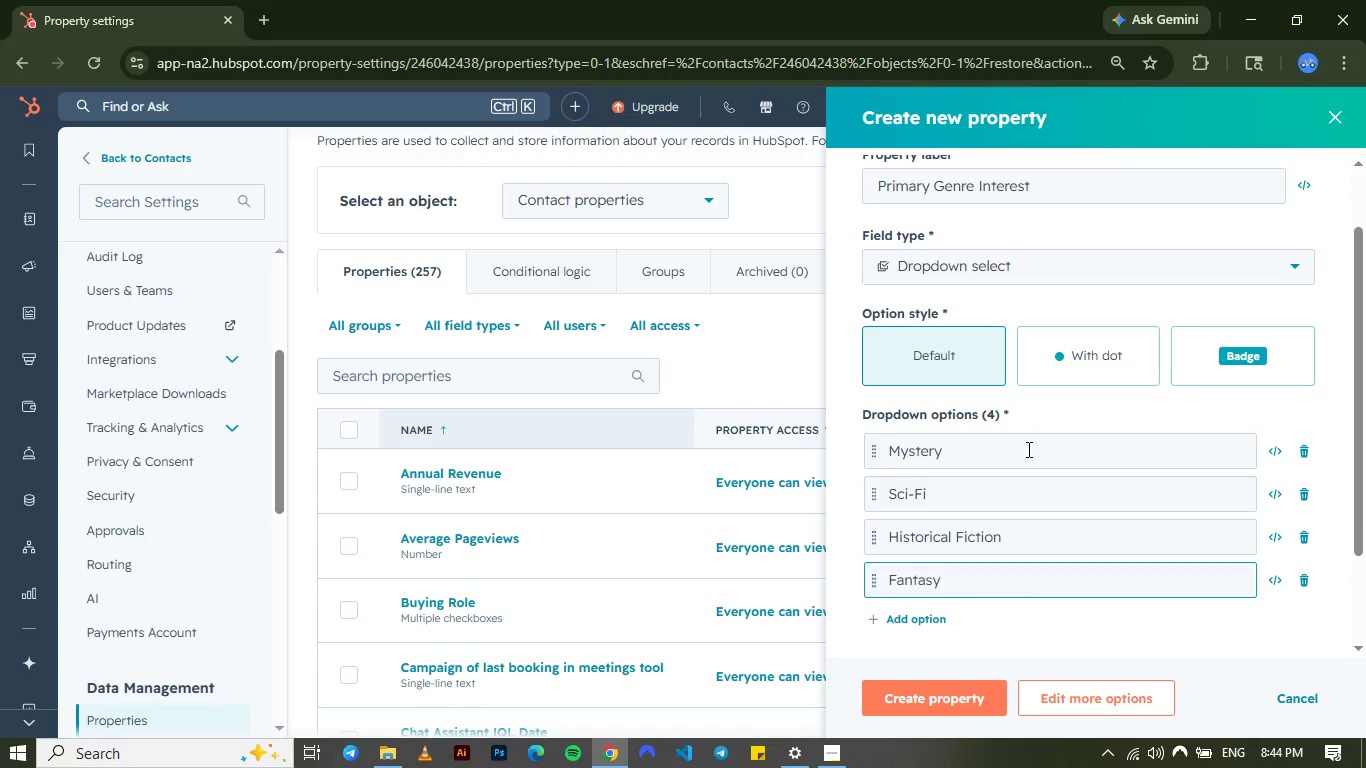 
key(Enter)
 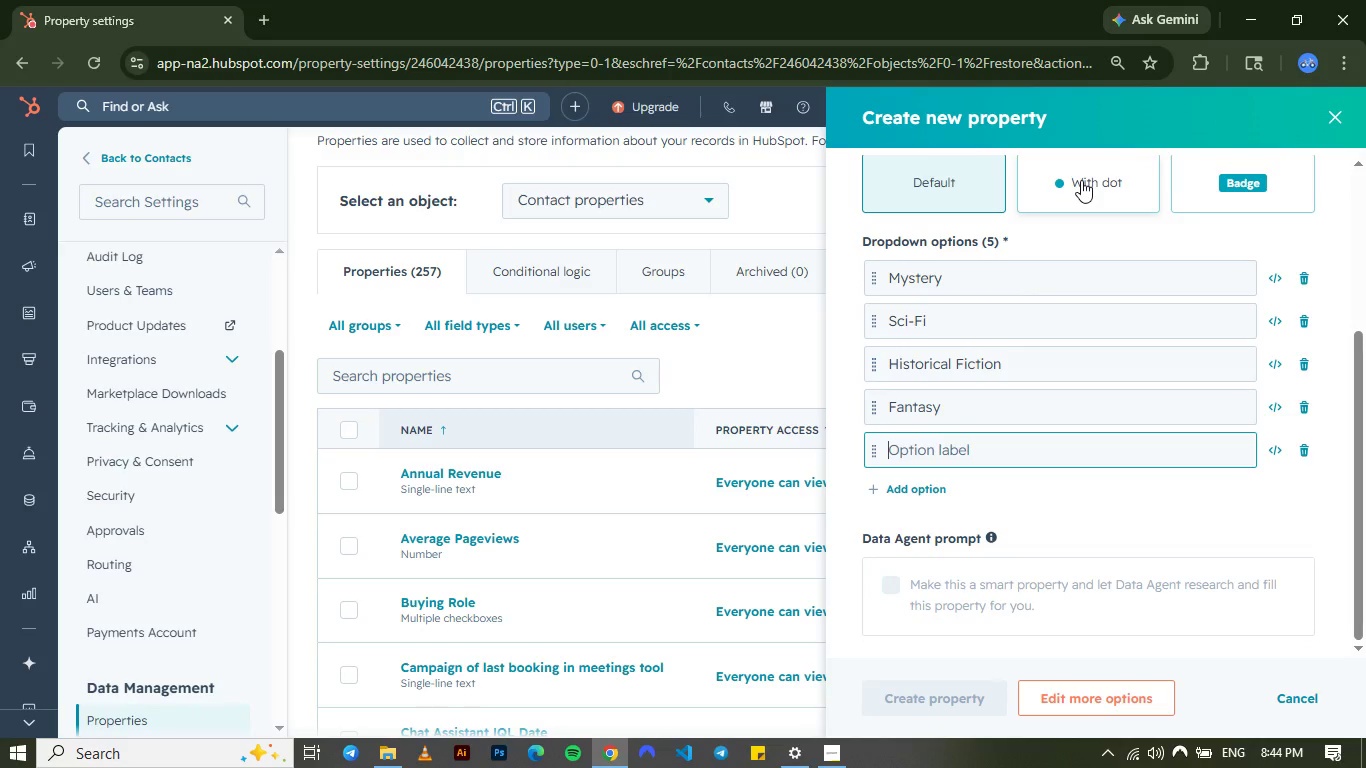 
type(Non-Fiction)
 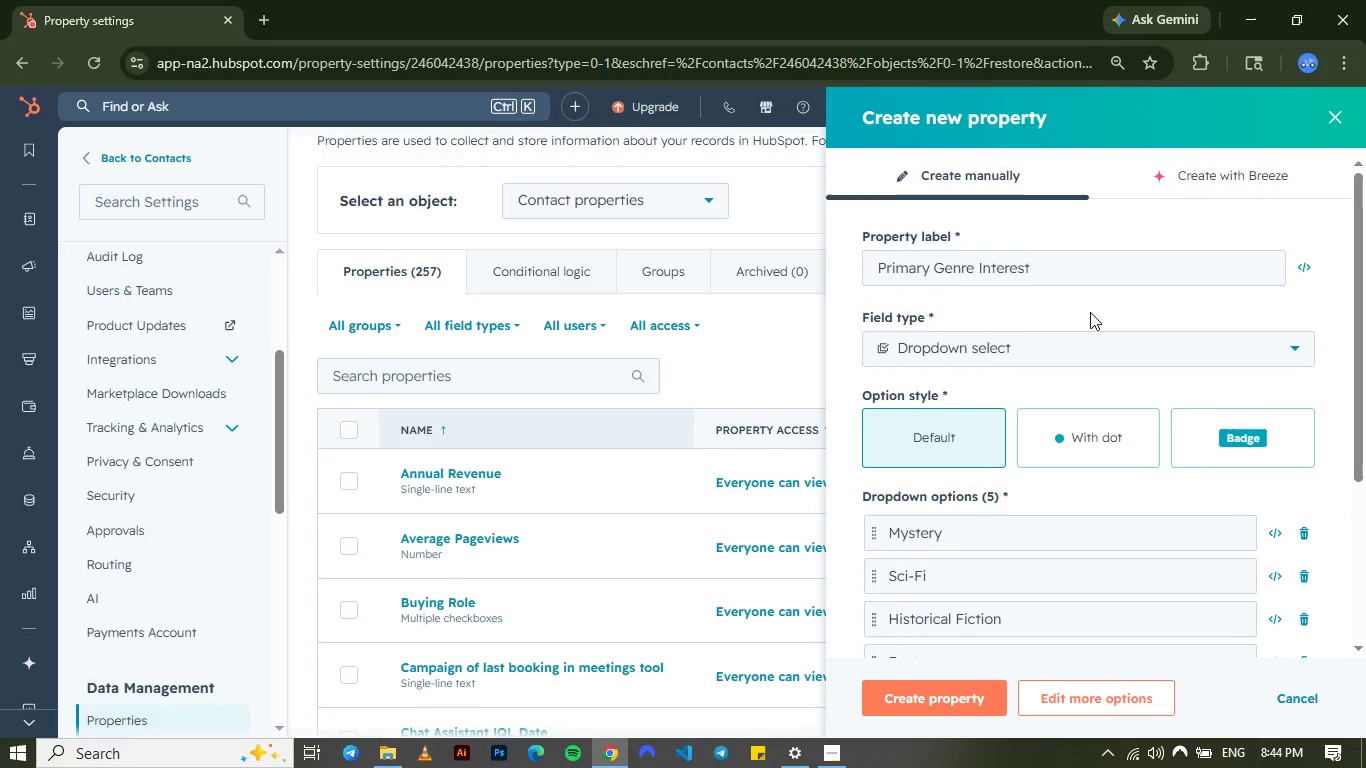 
wait(9.74)
 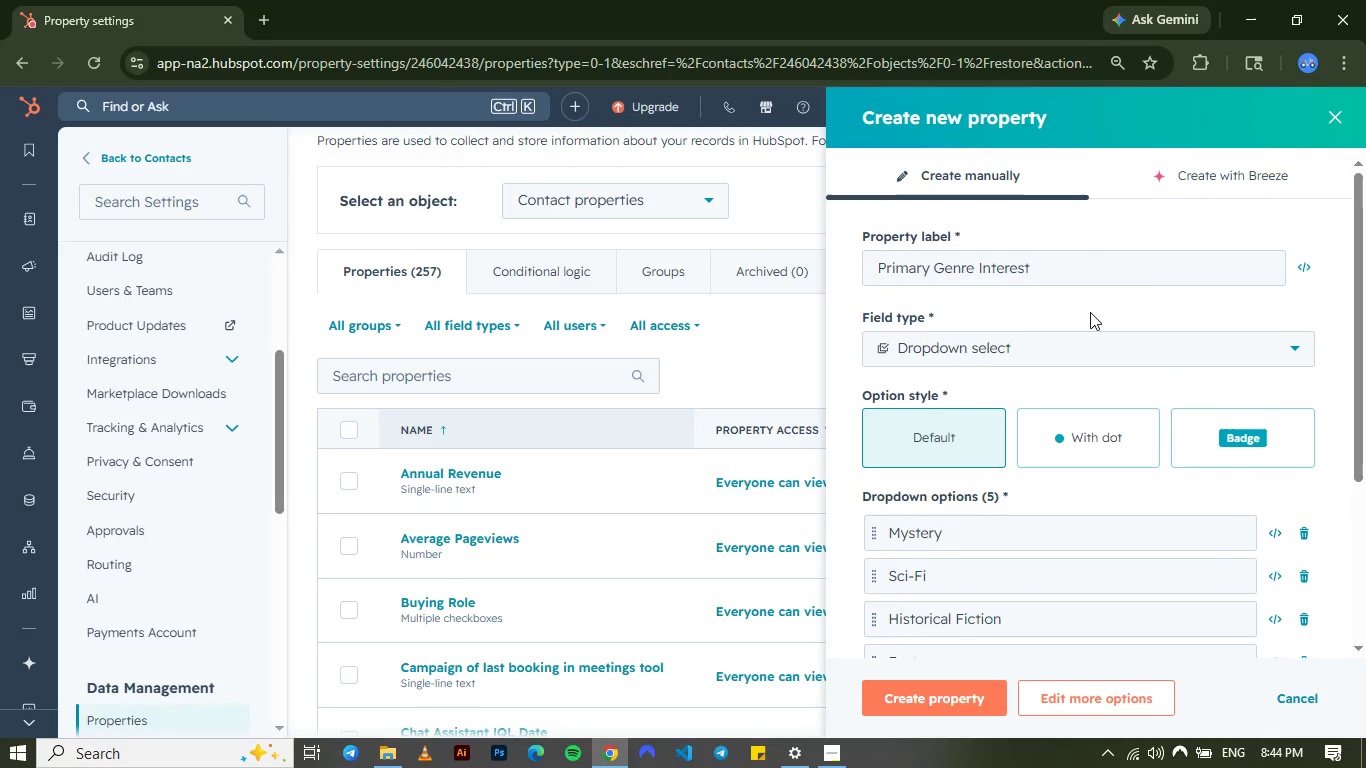 
mouse_move([1057, 429])
 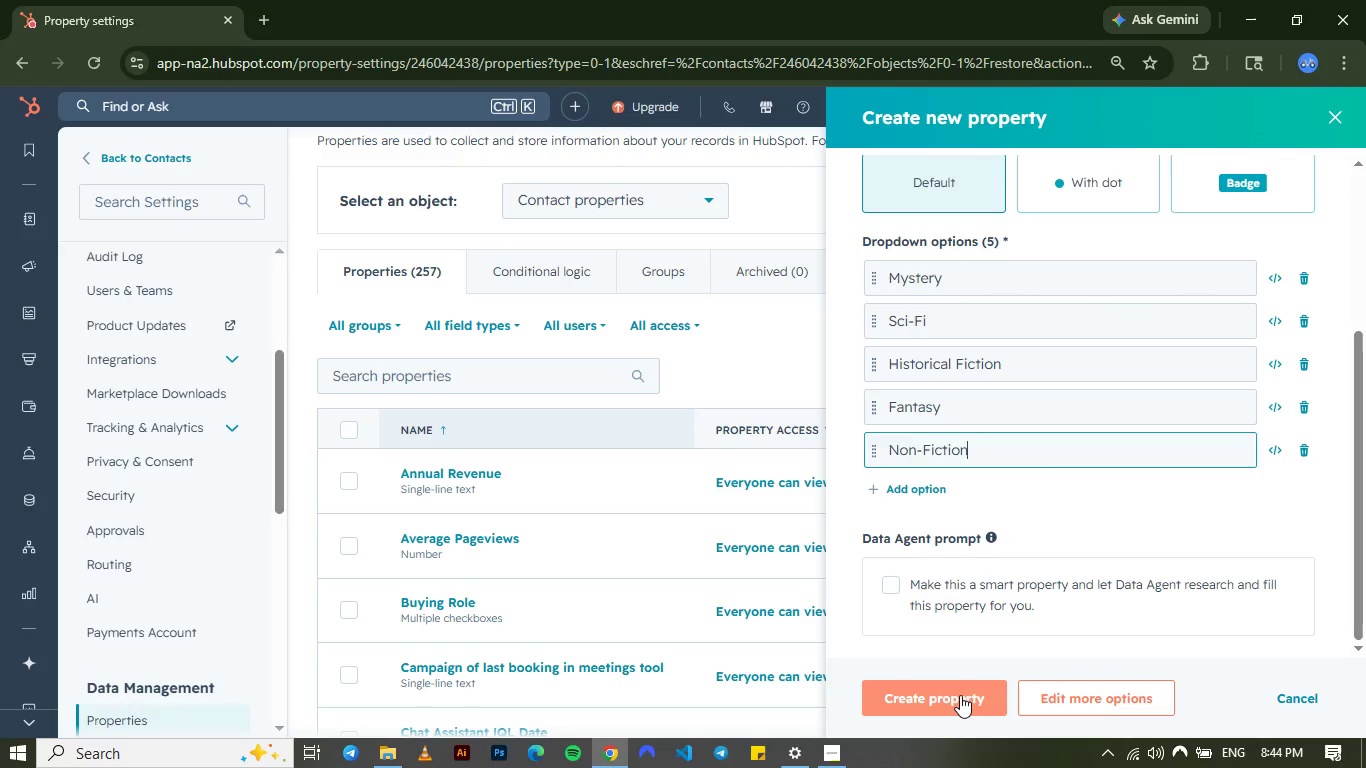 
left_click([960, 695])
 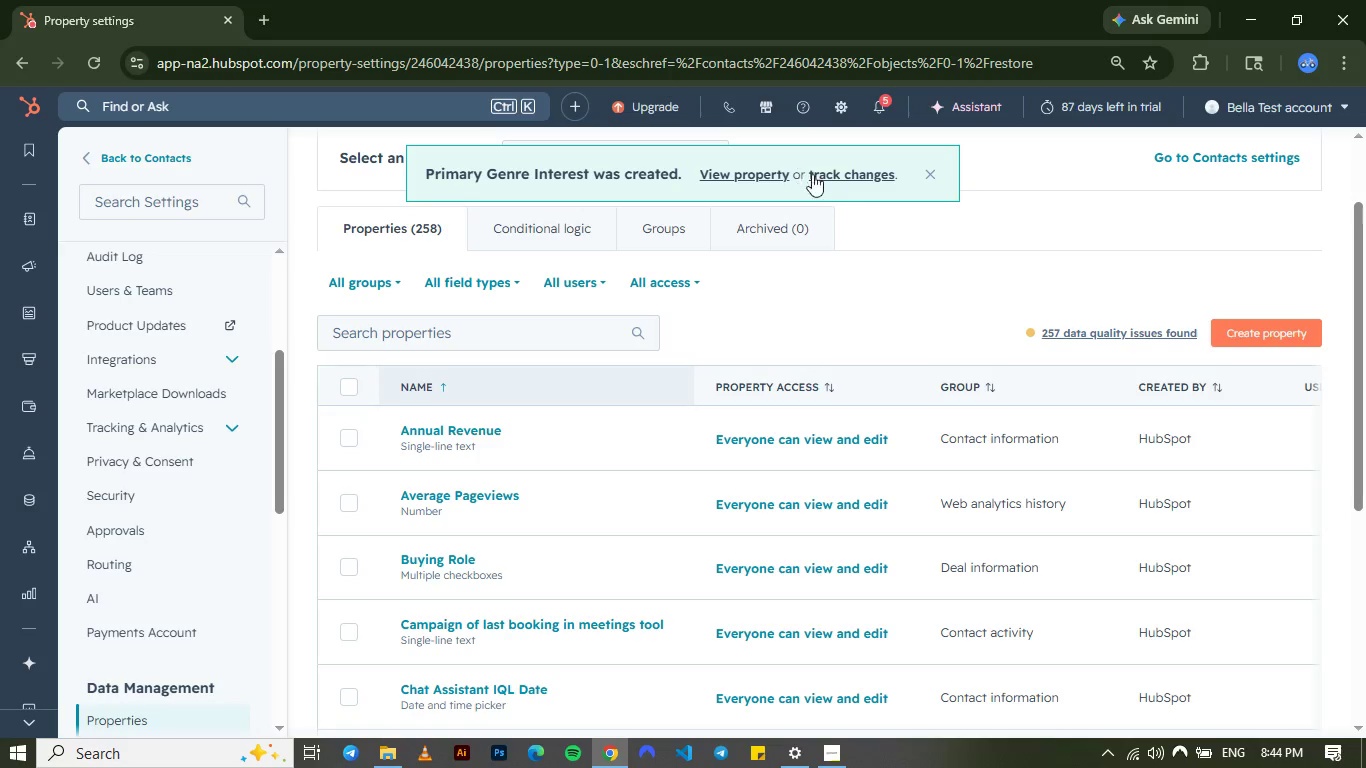 
wait(6.52)
 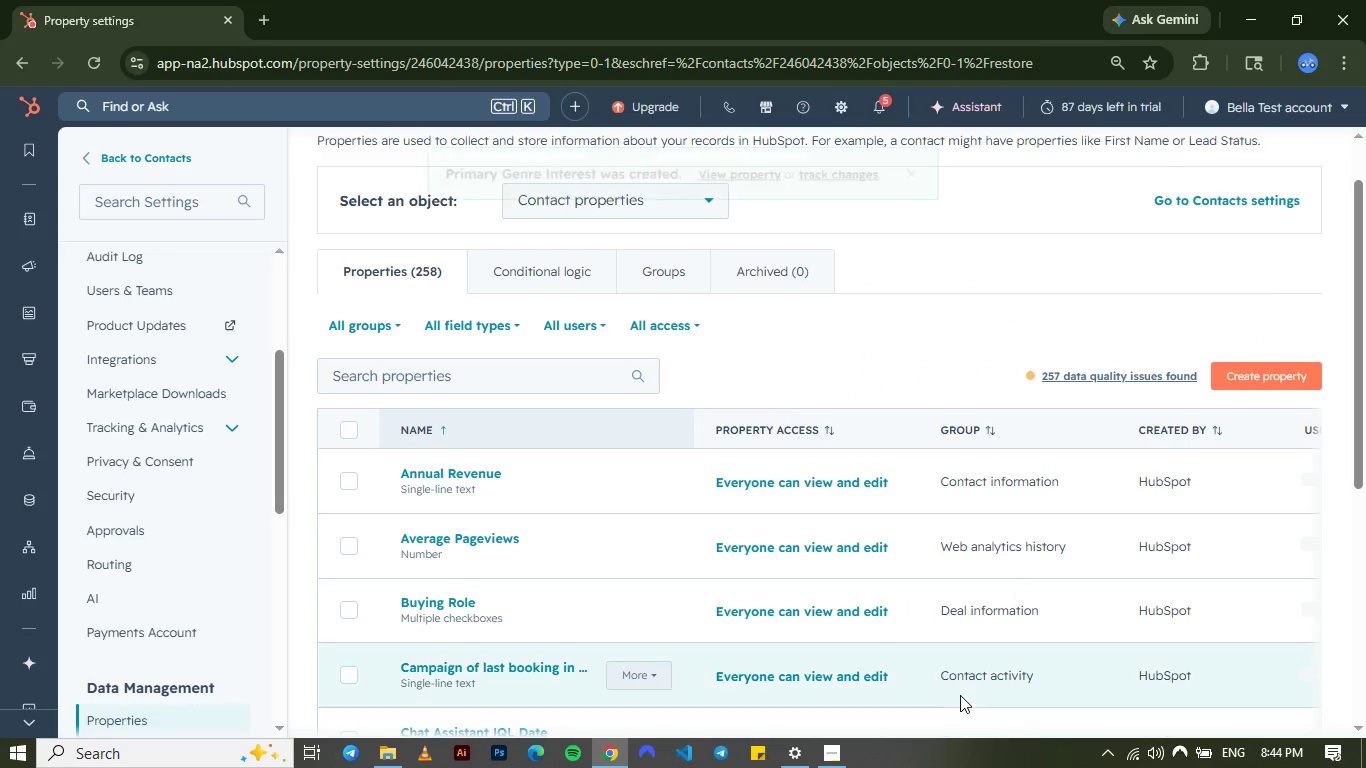 
left_click([1240, 321])
 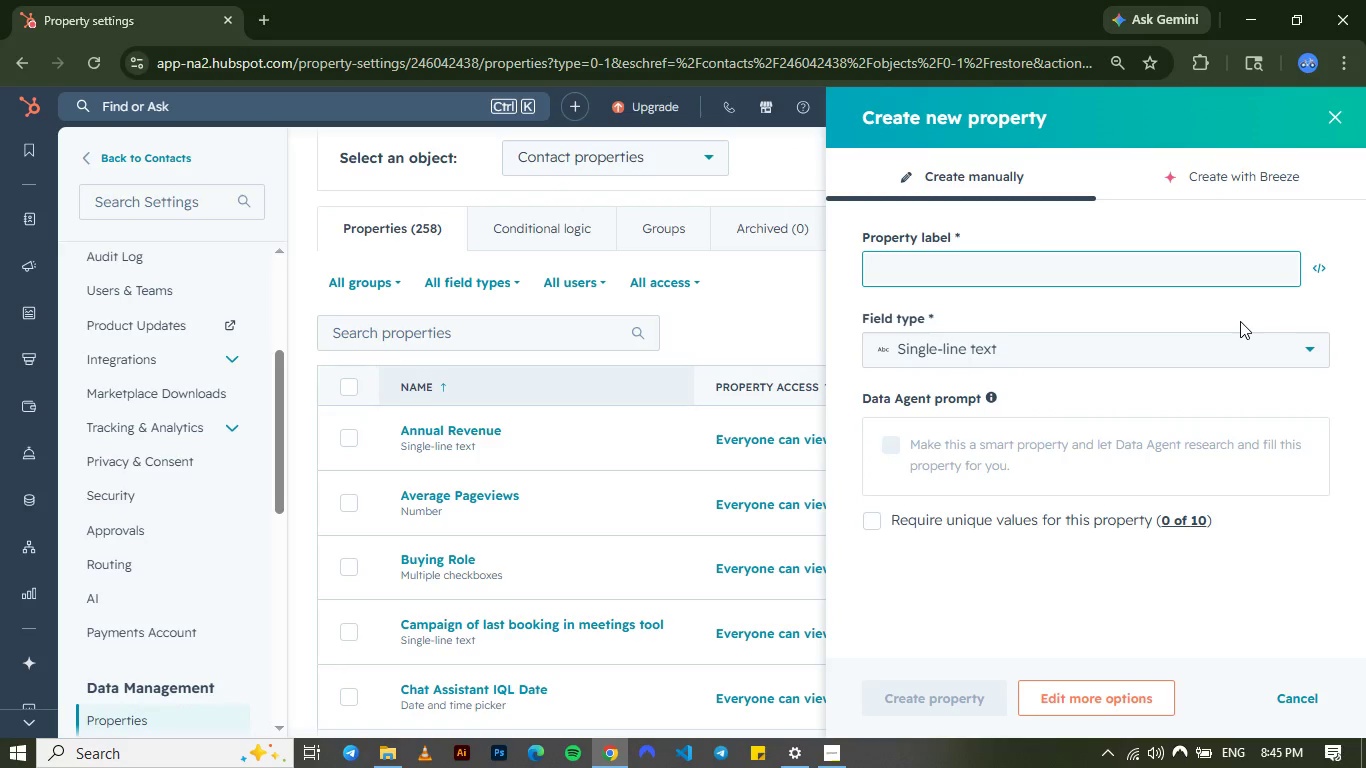 
wait(7.33)
 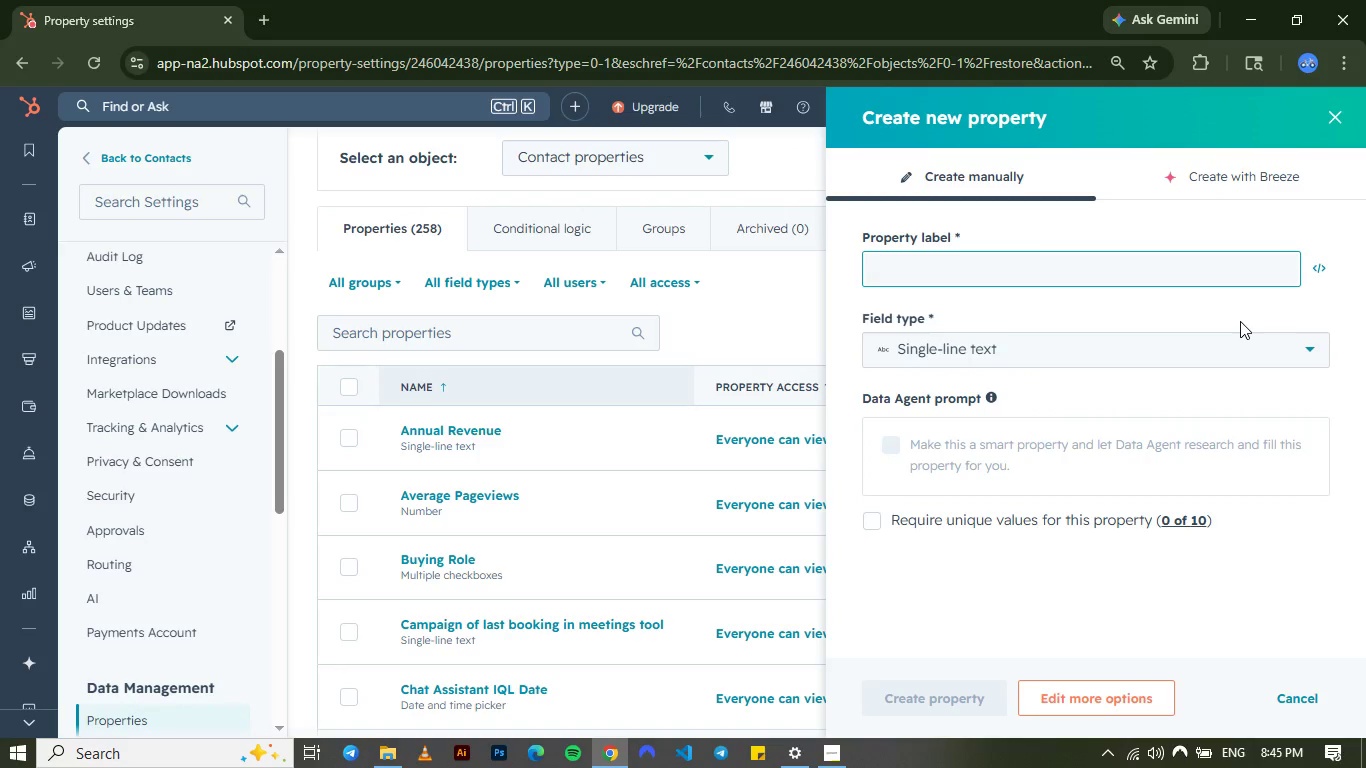 
type(Store Loyality tIER)
 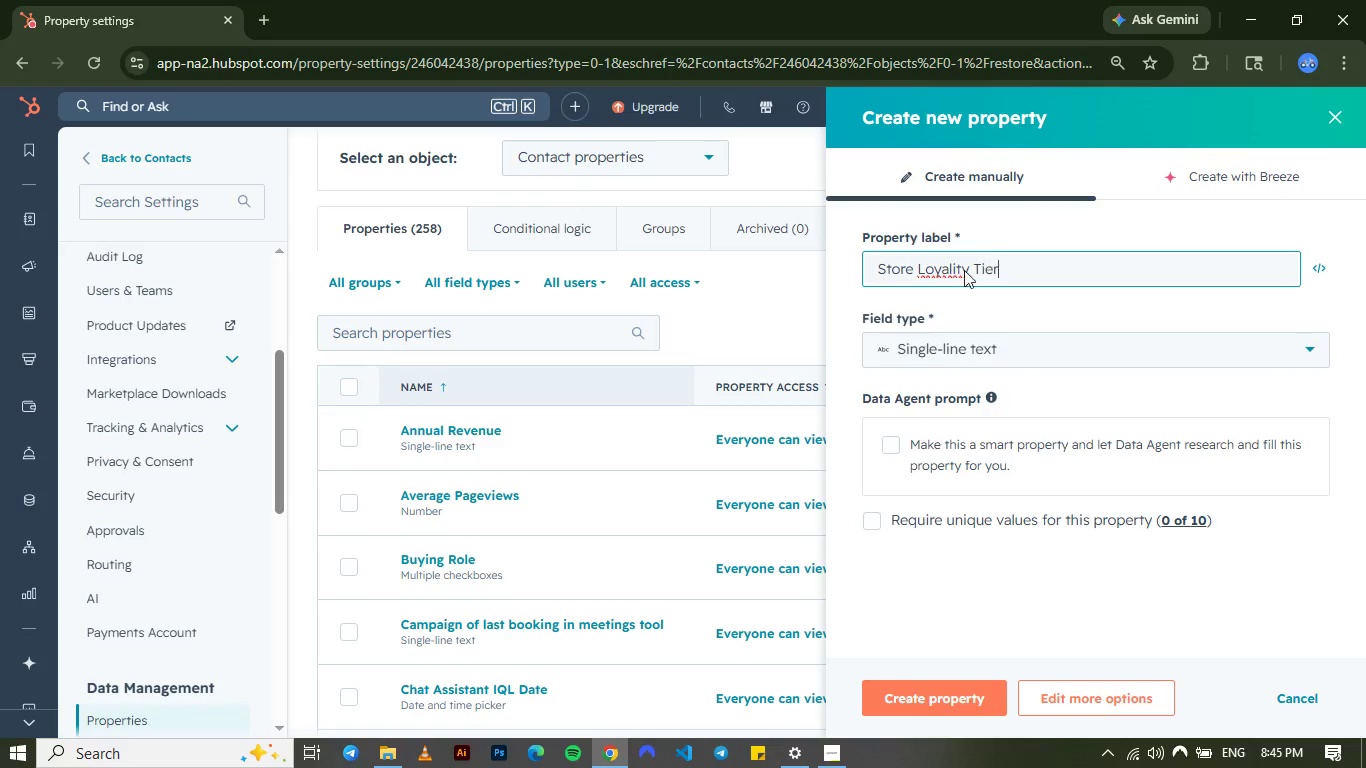 
 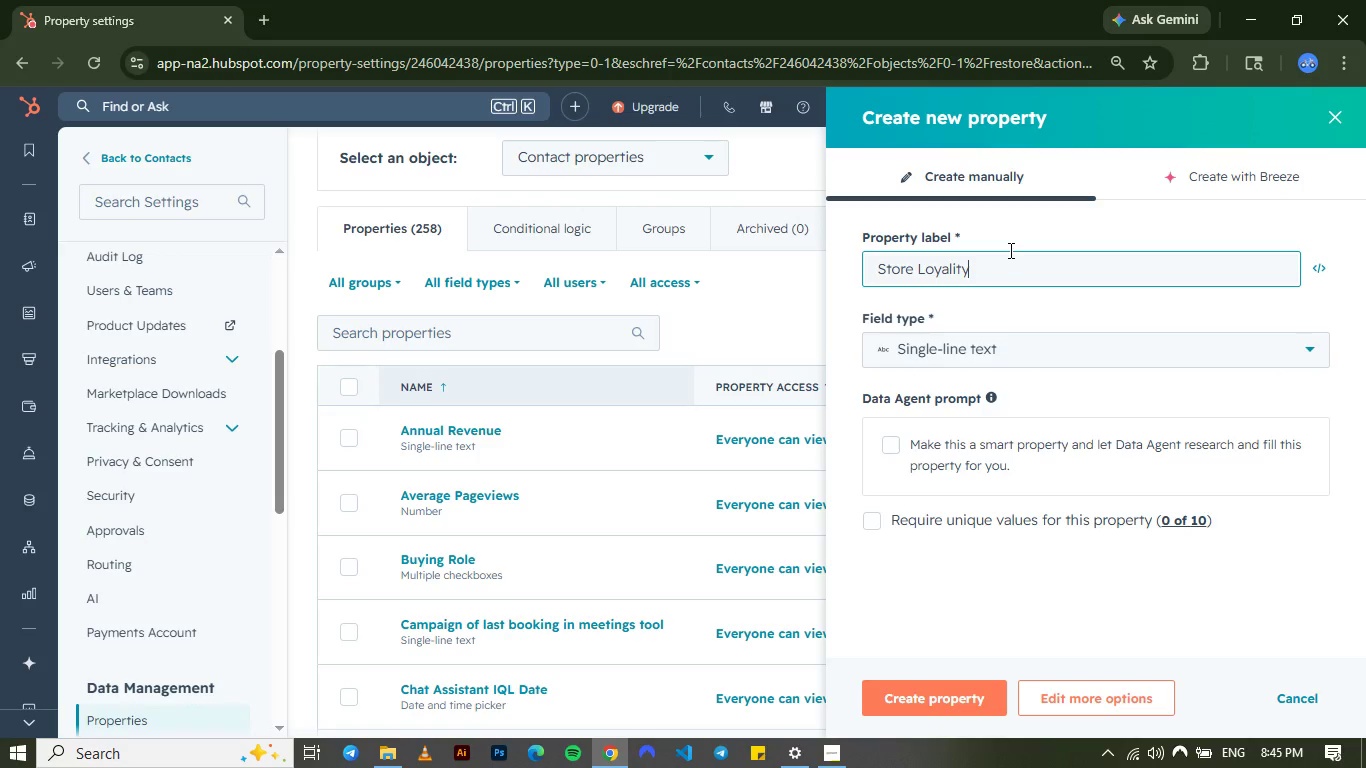 
hold_key(key=CapsLock, duration=0.42)
 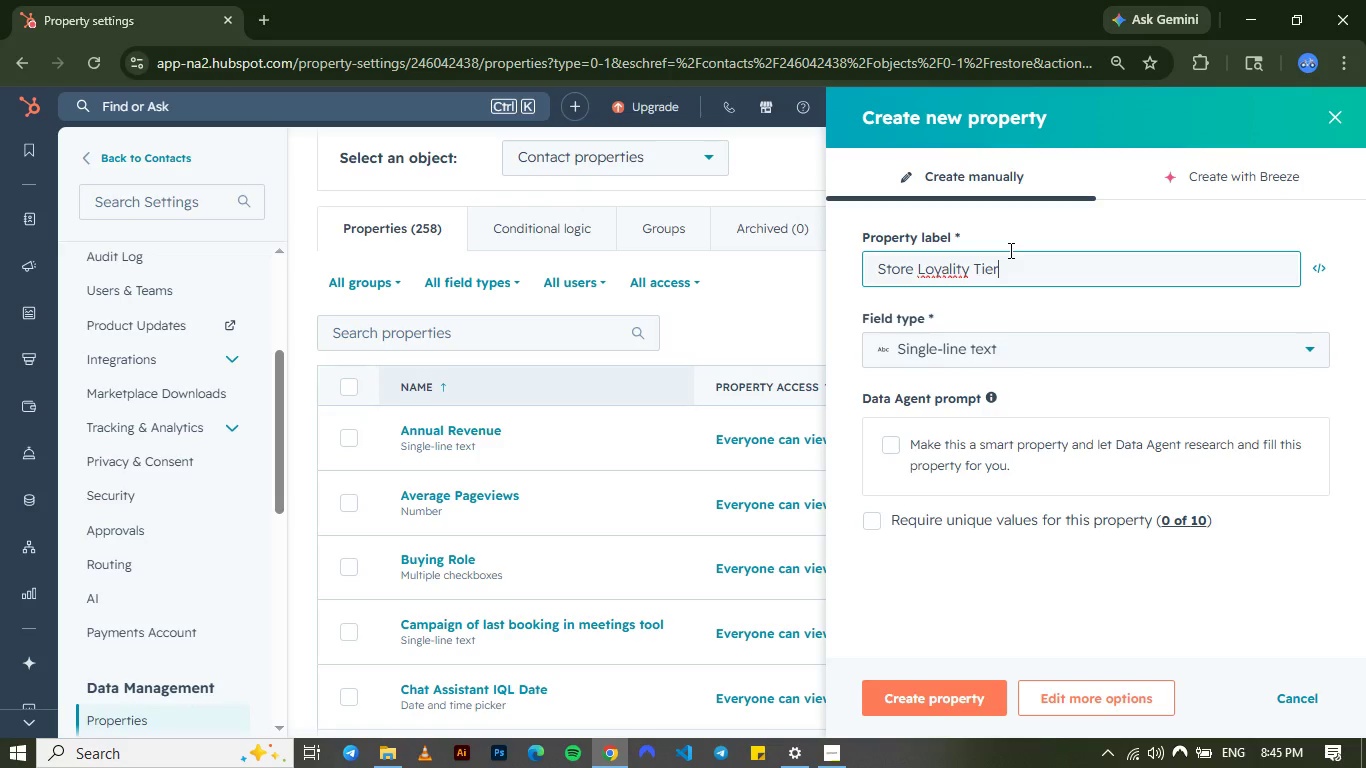 
right_click([929, 271])
 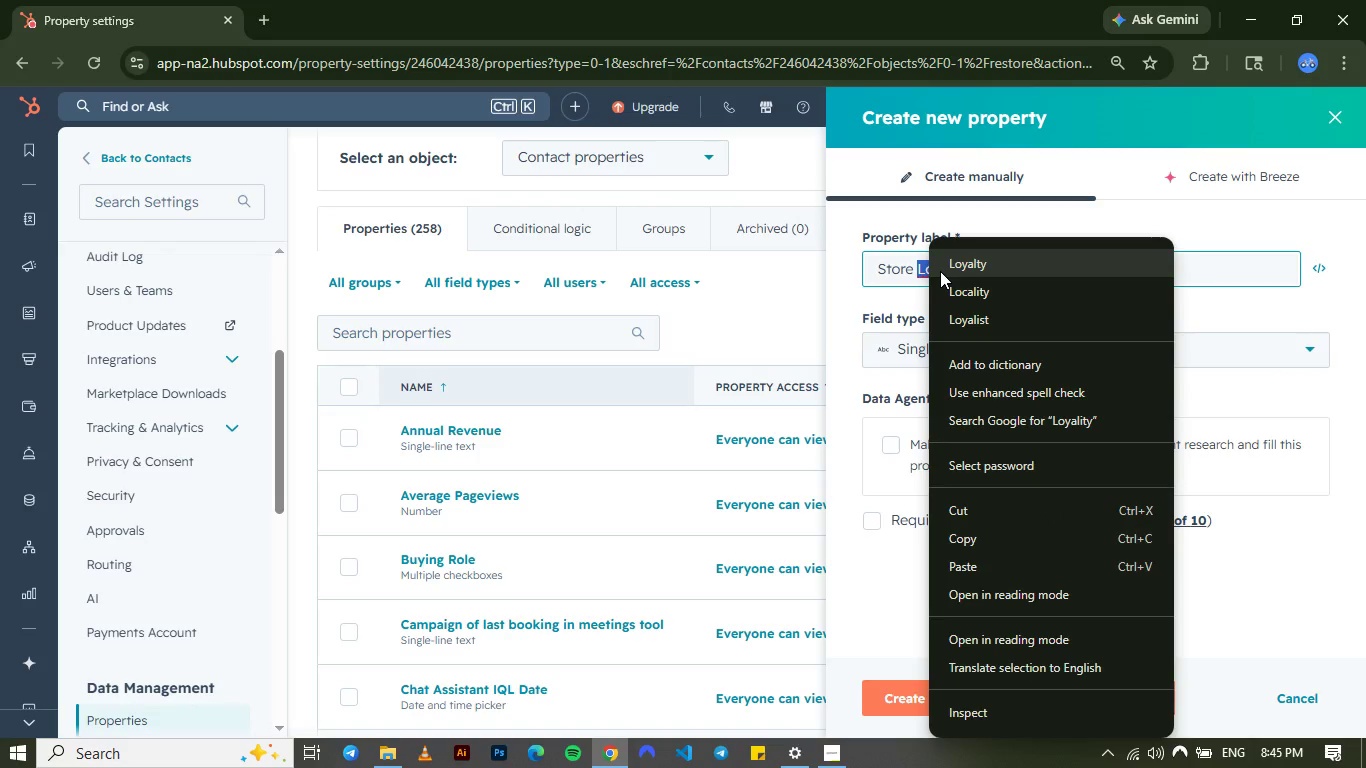 
left_click([940, 271])
 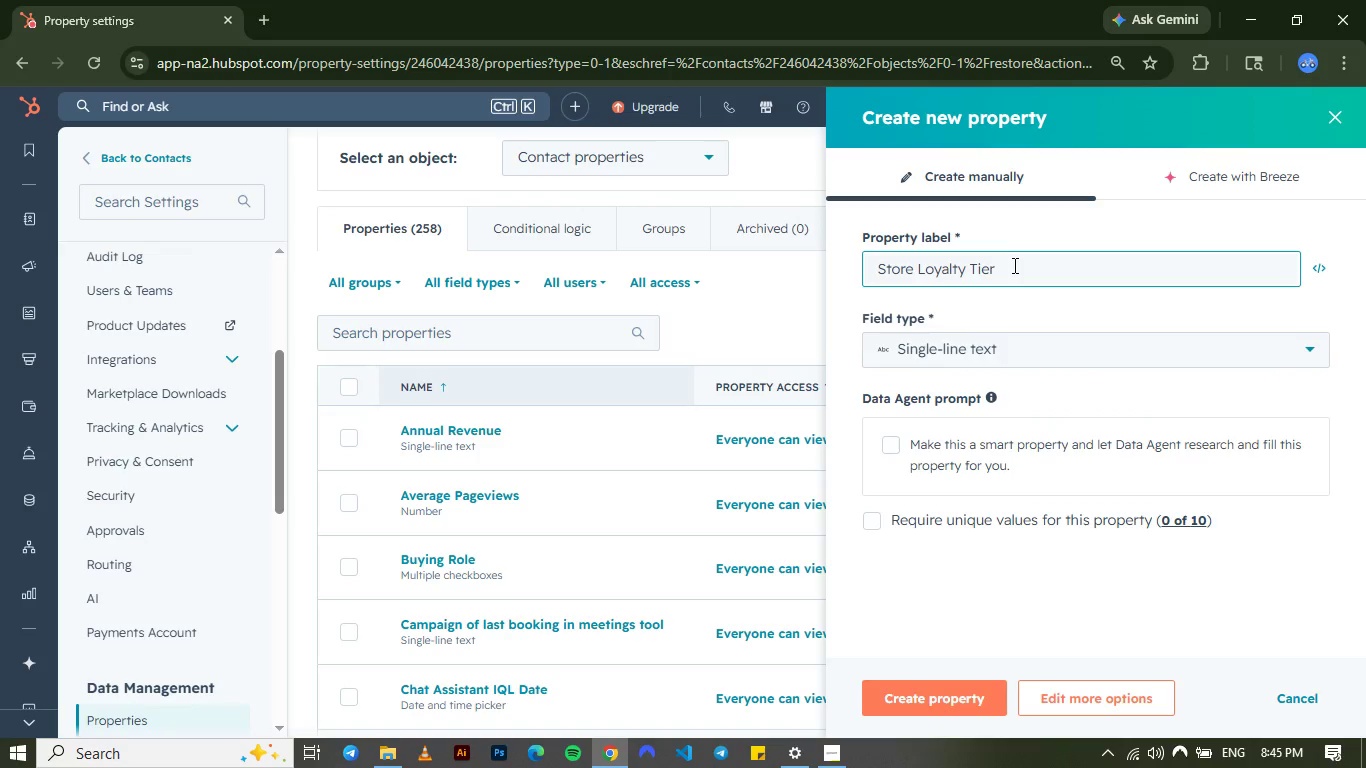 
left_click([1013, 265])
 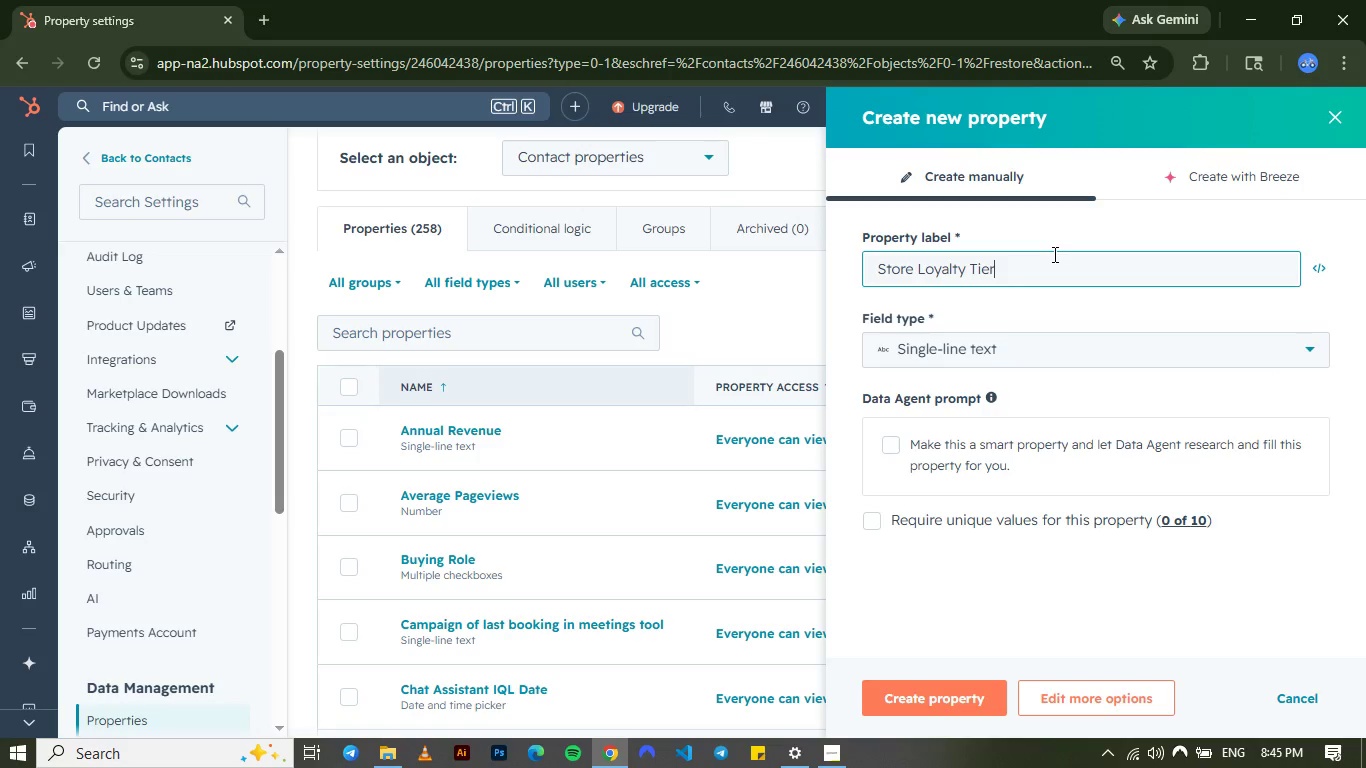 
left_click([1014, 346])
 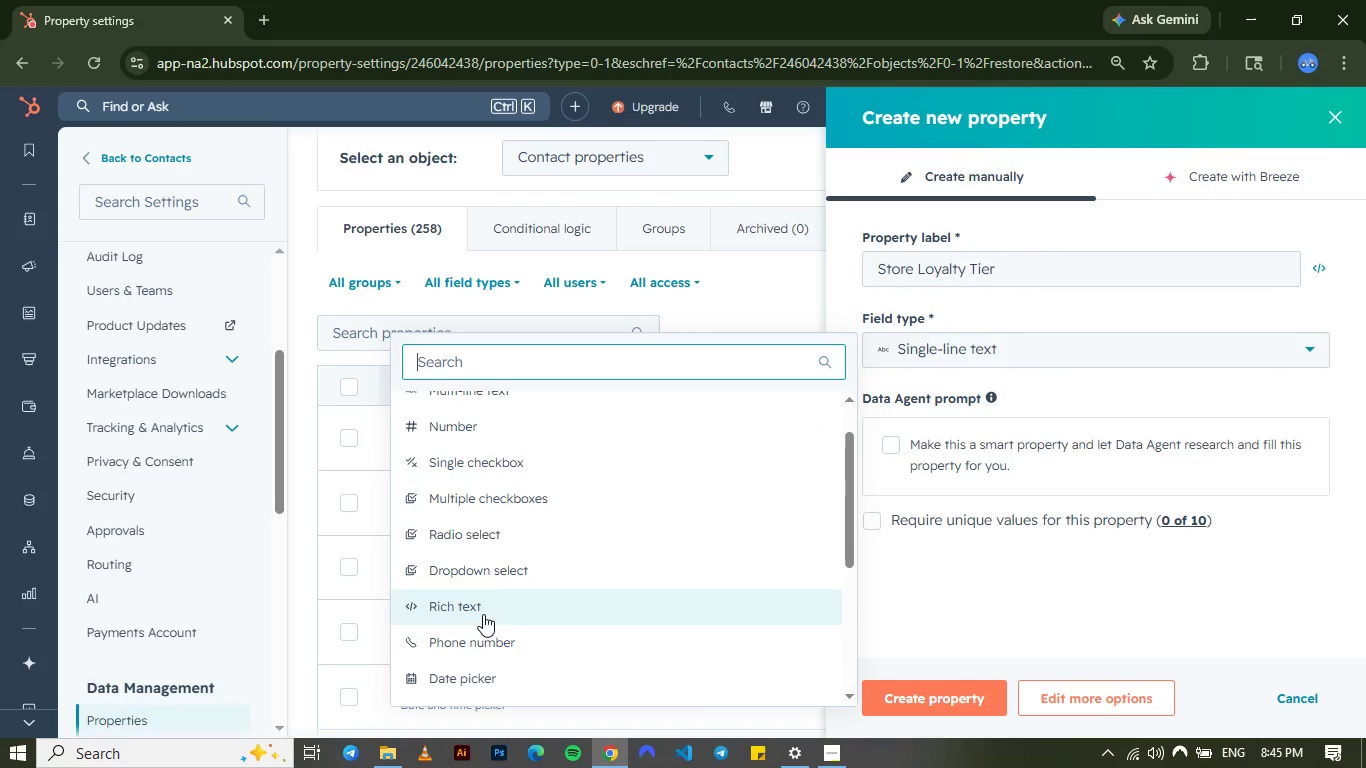 
left_click([486, 565])
 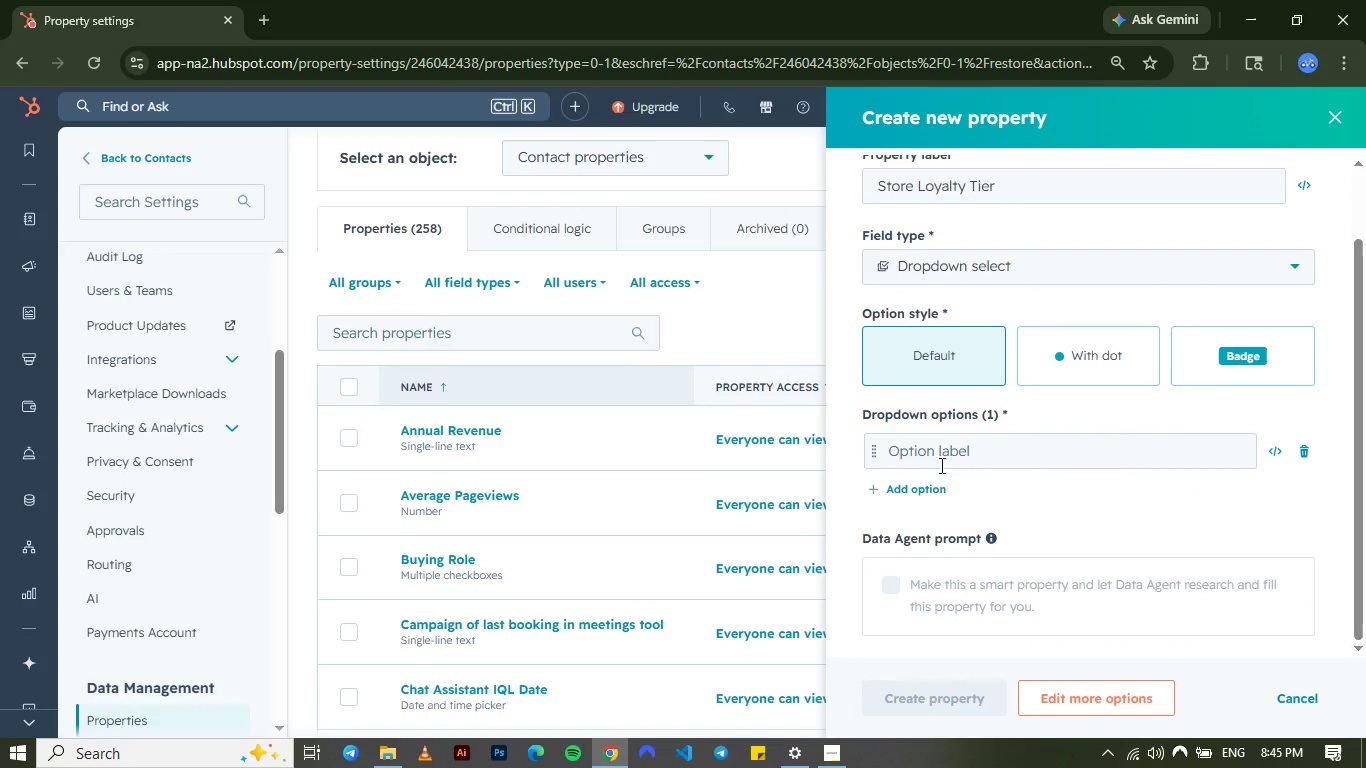 
left_click([940, 465])
 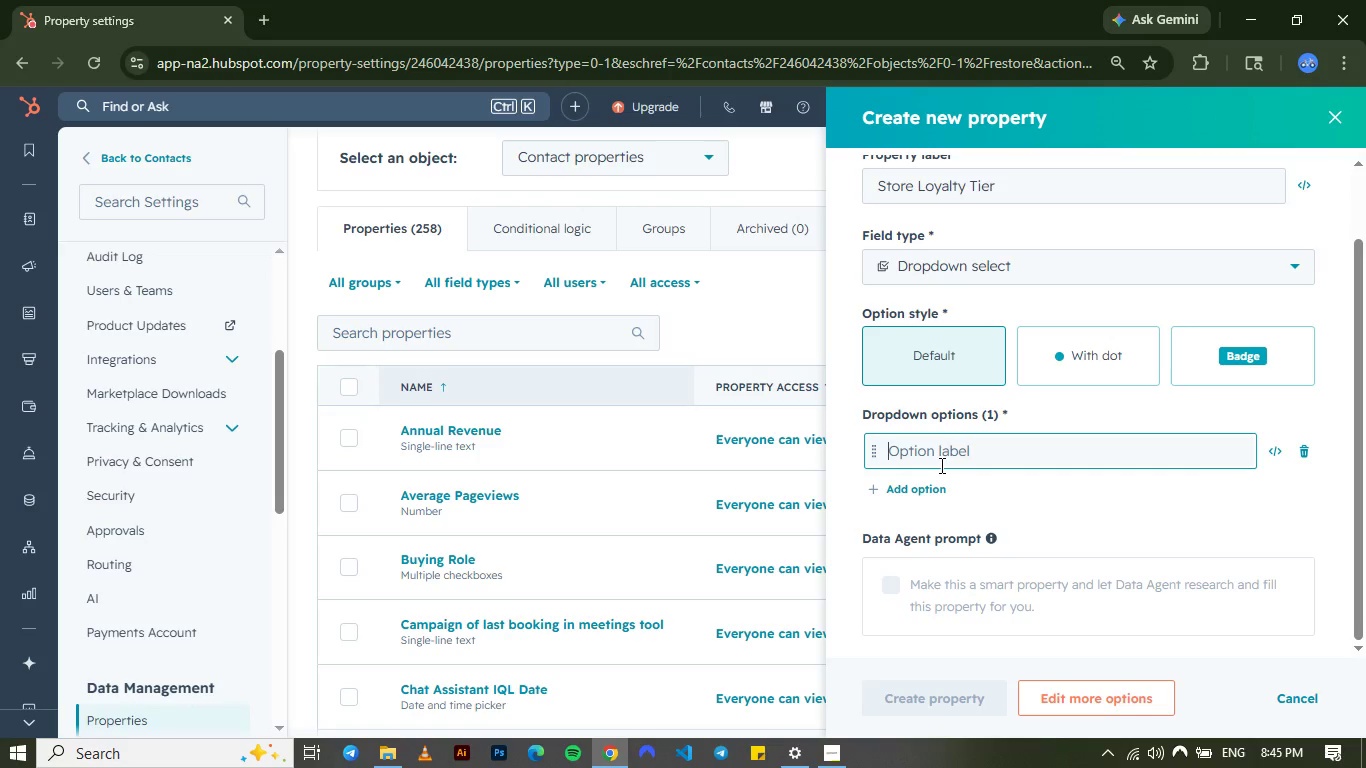 
type(Silver)
 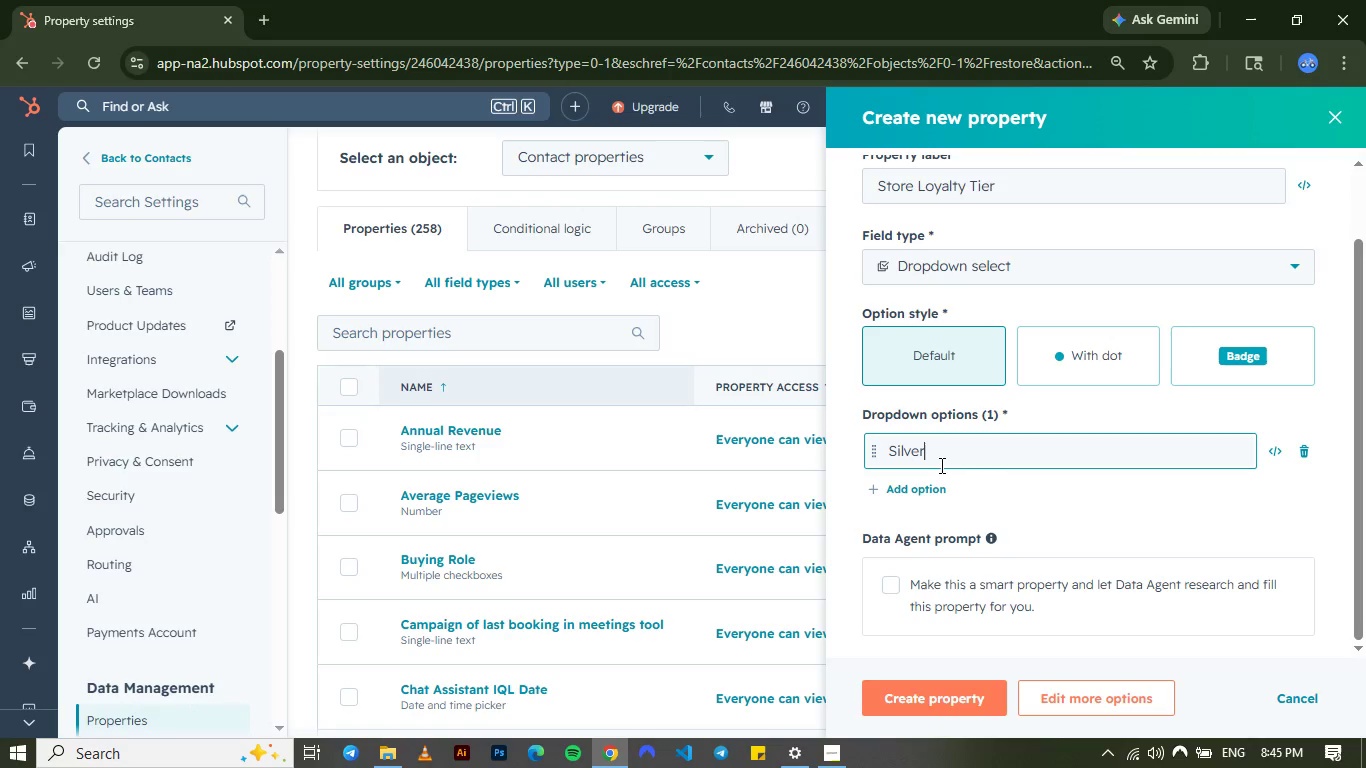 
key(Enter)
 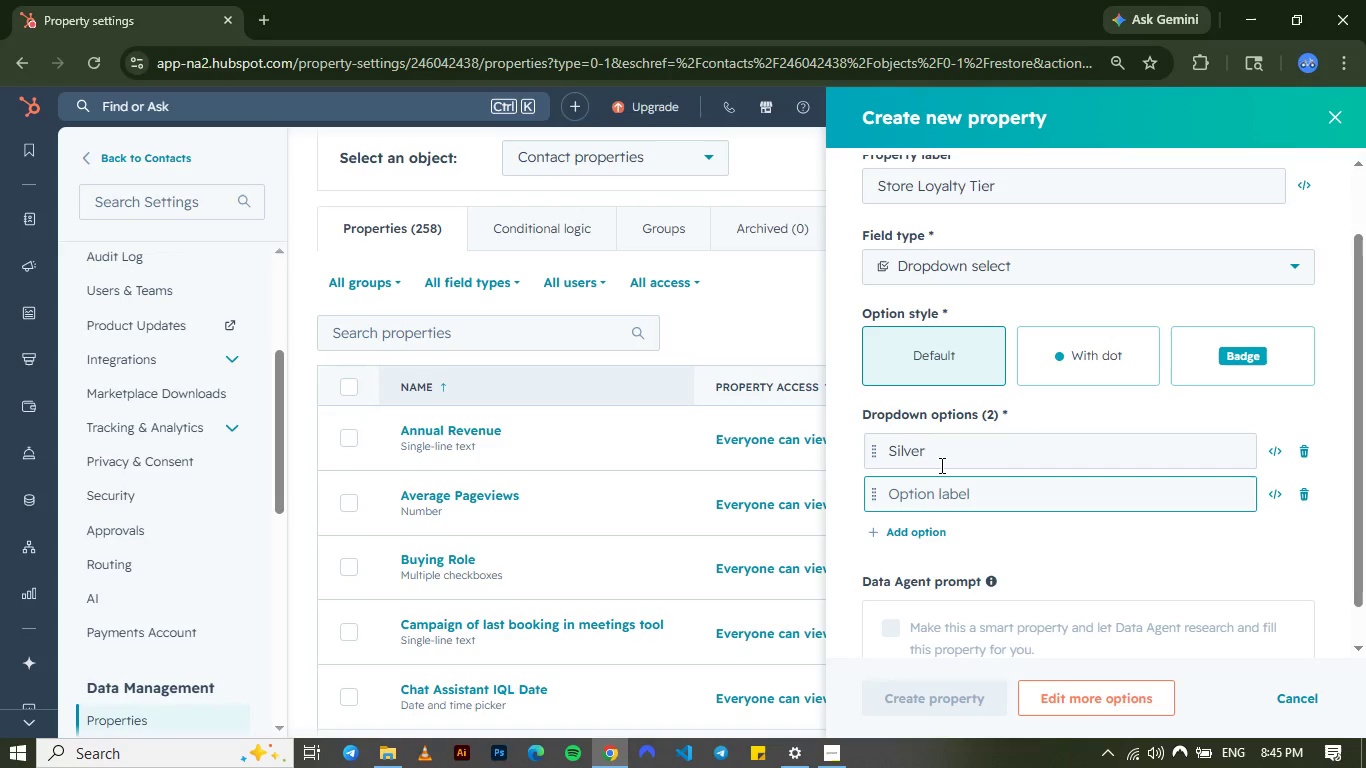 
type(Gold)
 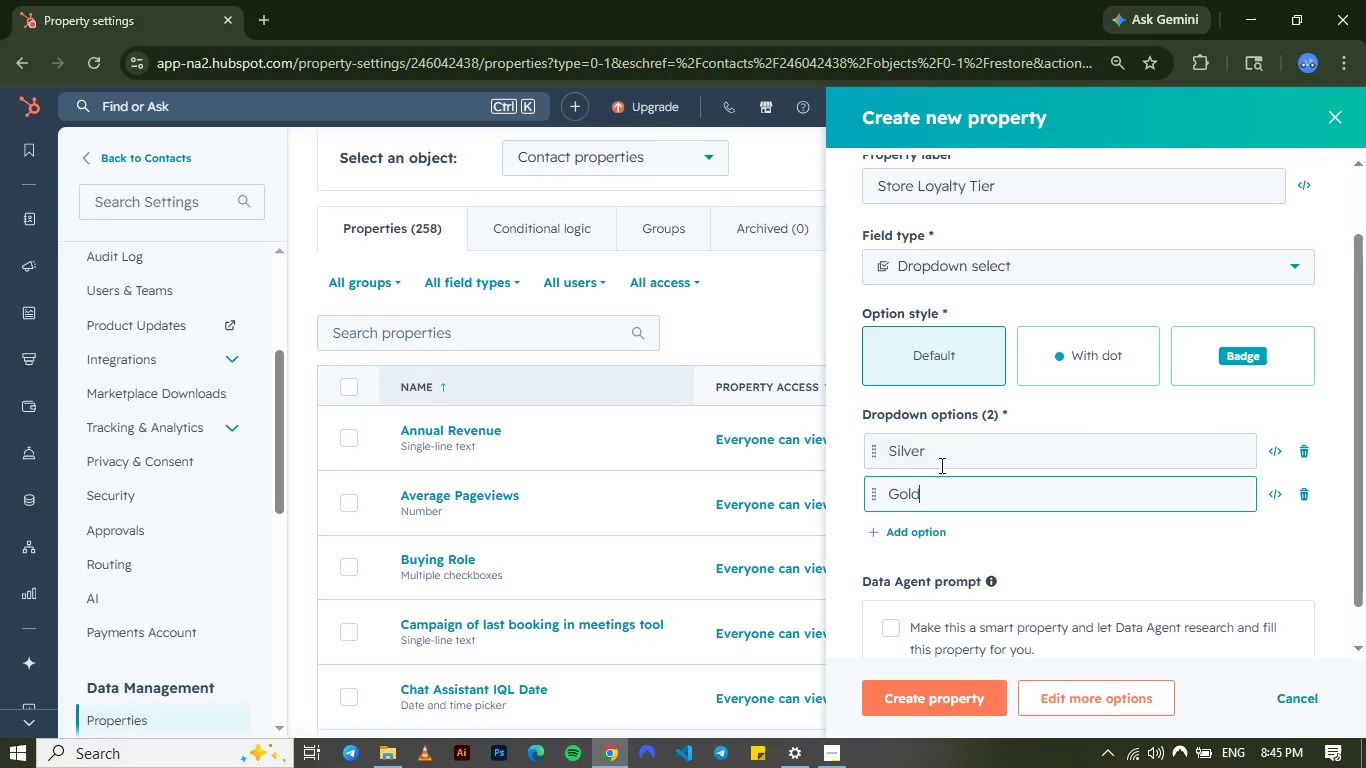 
key(Enter)
 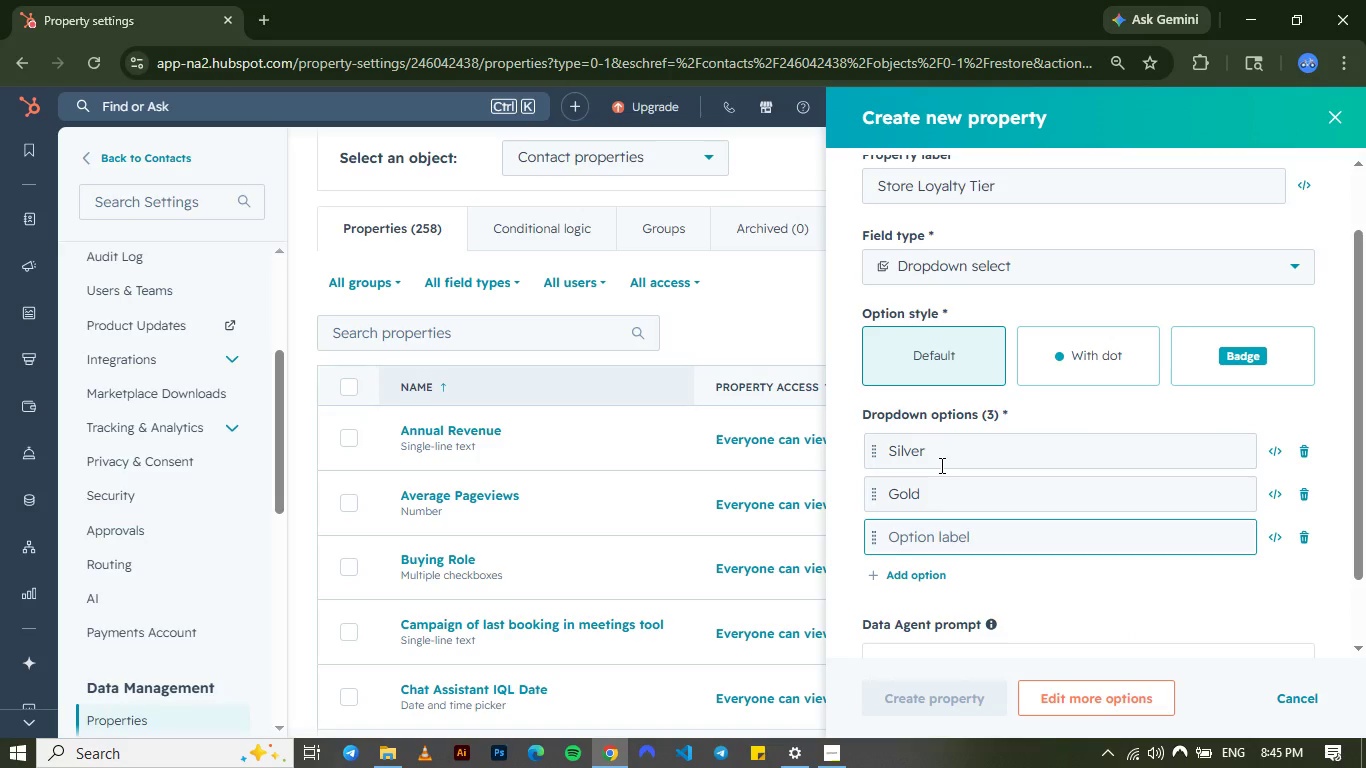 
type(Plat)
 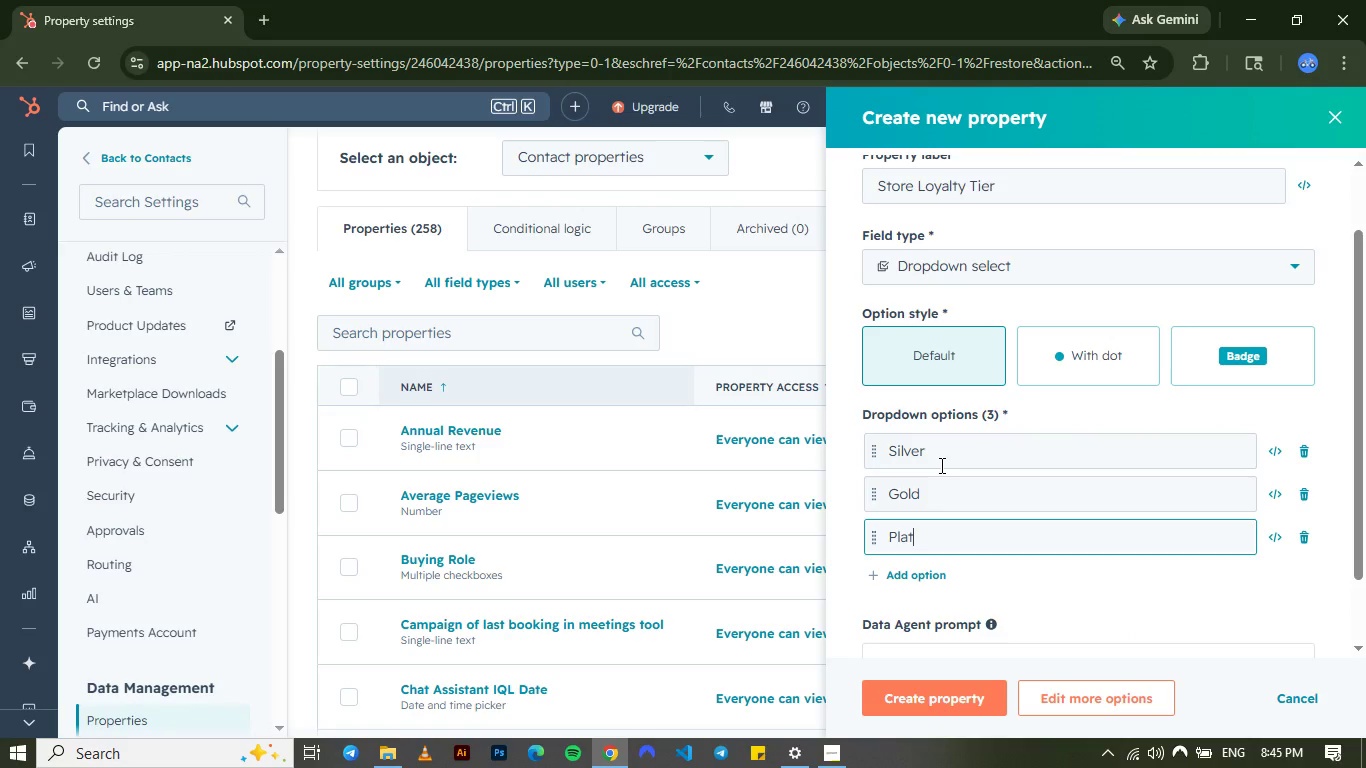 
type(inum )
 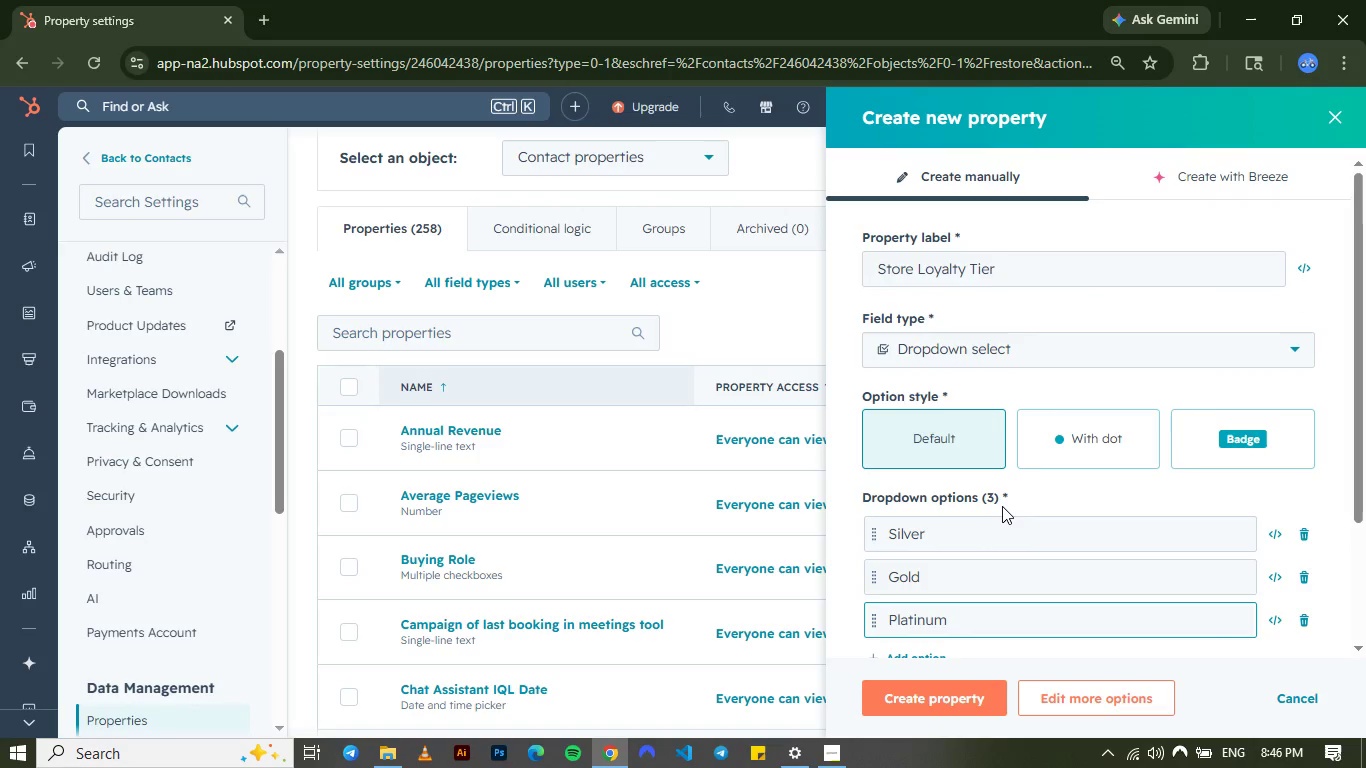 
wait(6.97)
 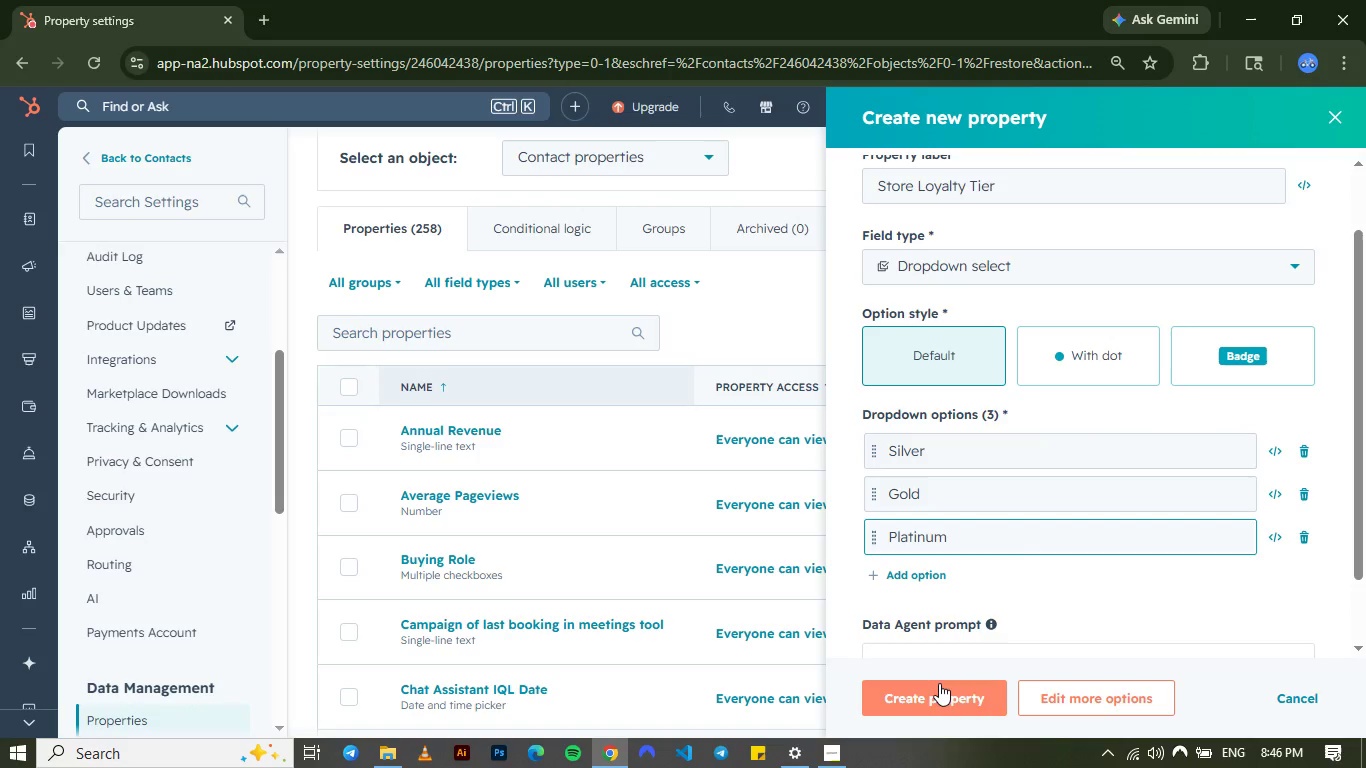 
left_click([936, 699])
 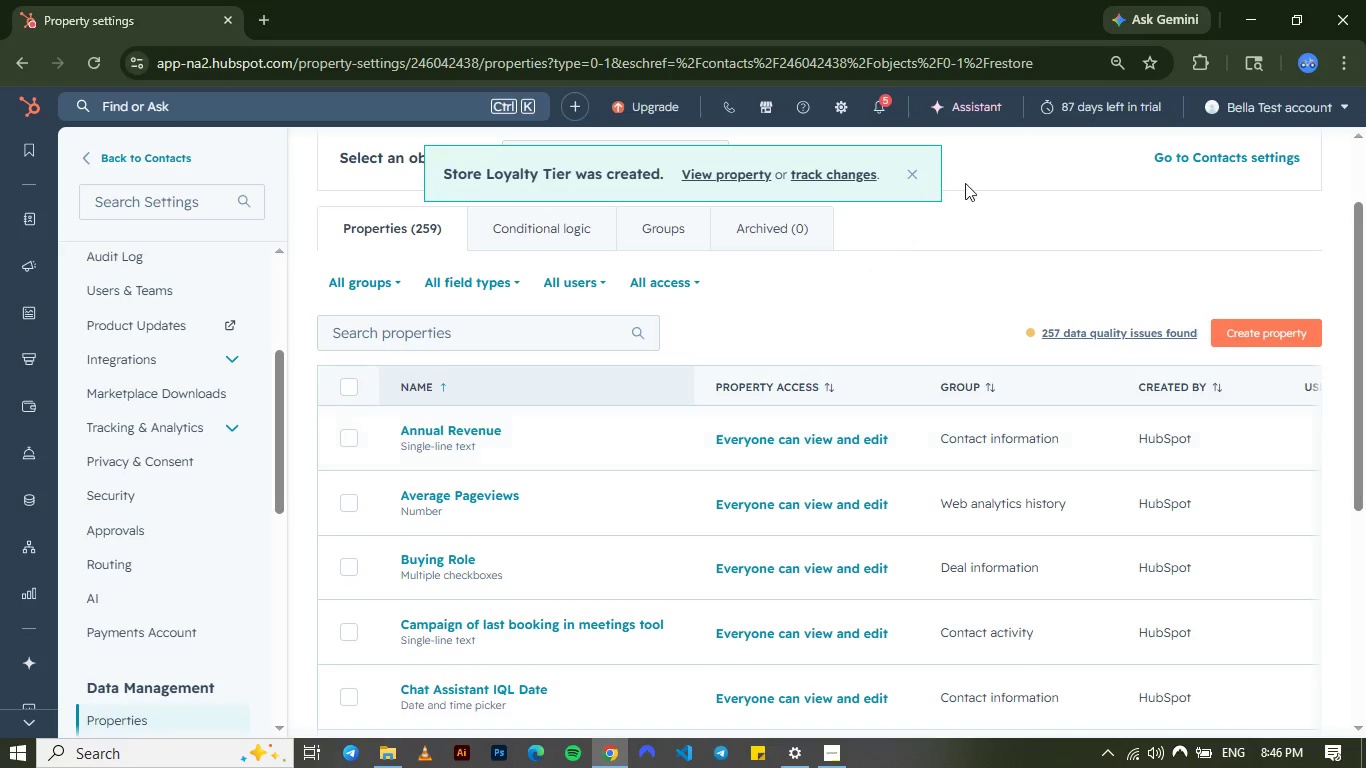 
left_click([911, 167])
 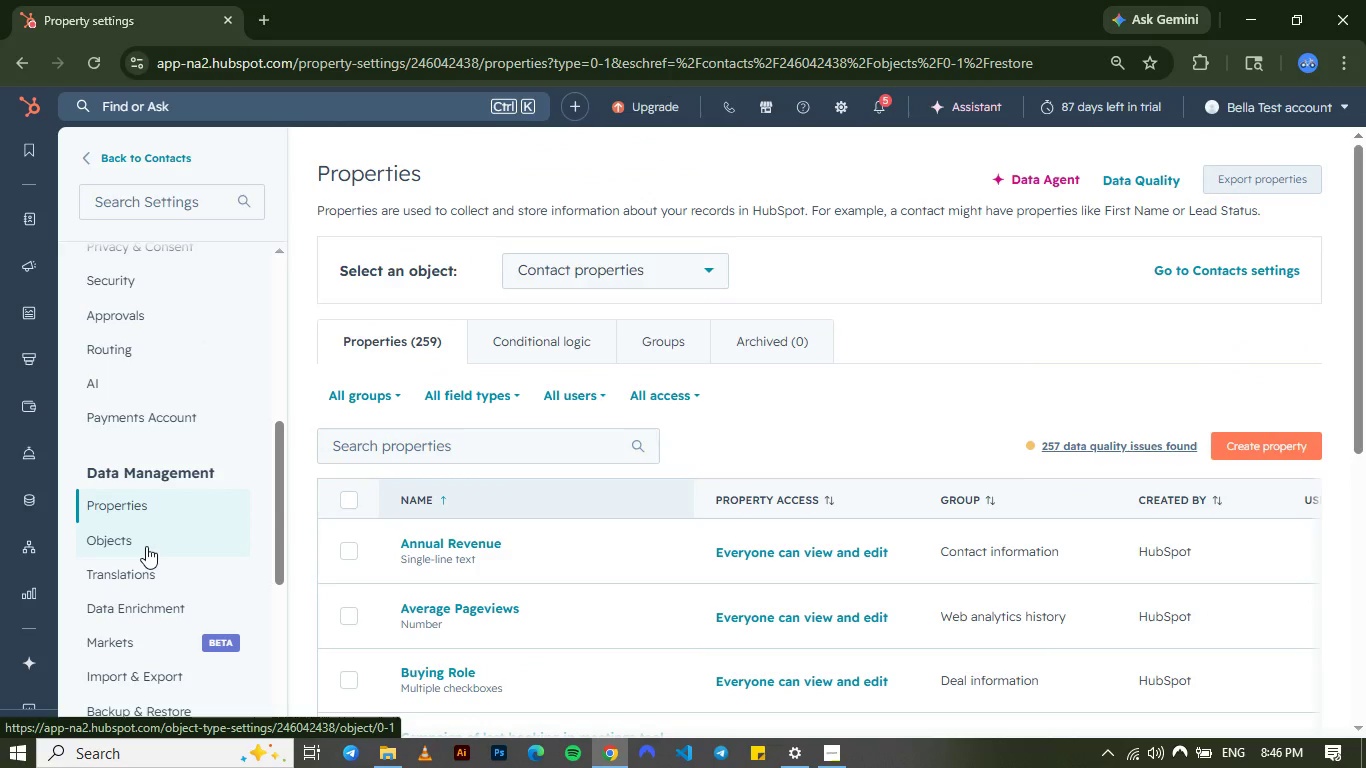 
wait(14.86)
 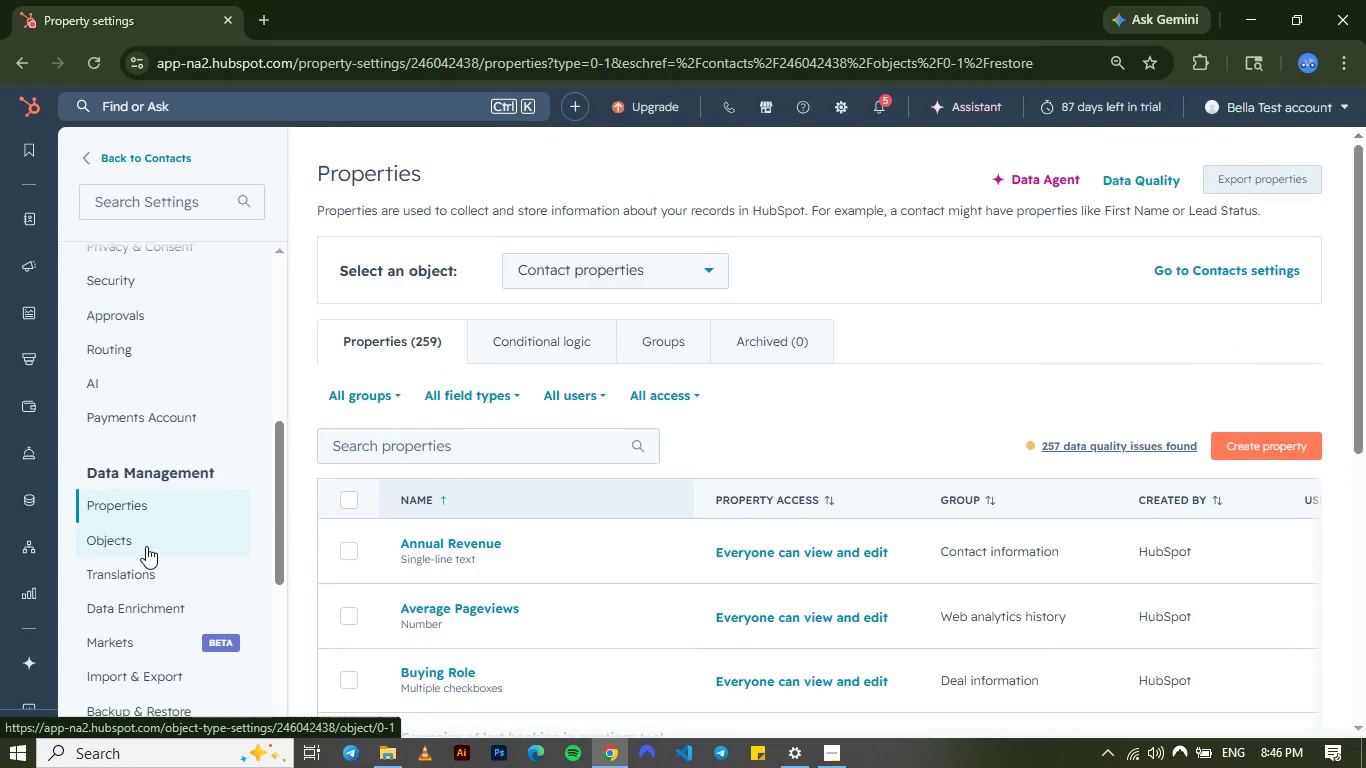 
left_click([146, 546])
 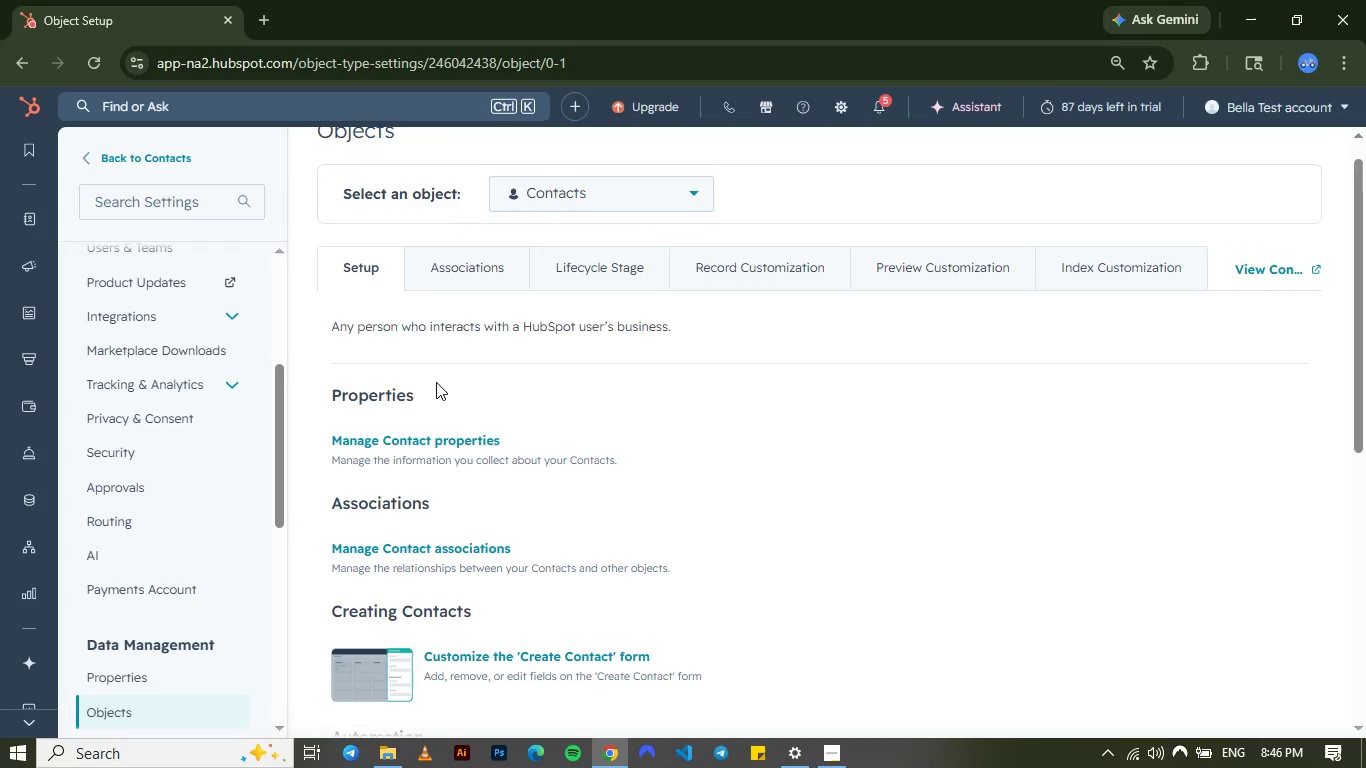 
wait(15.51)
 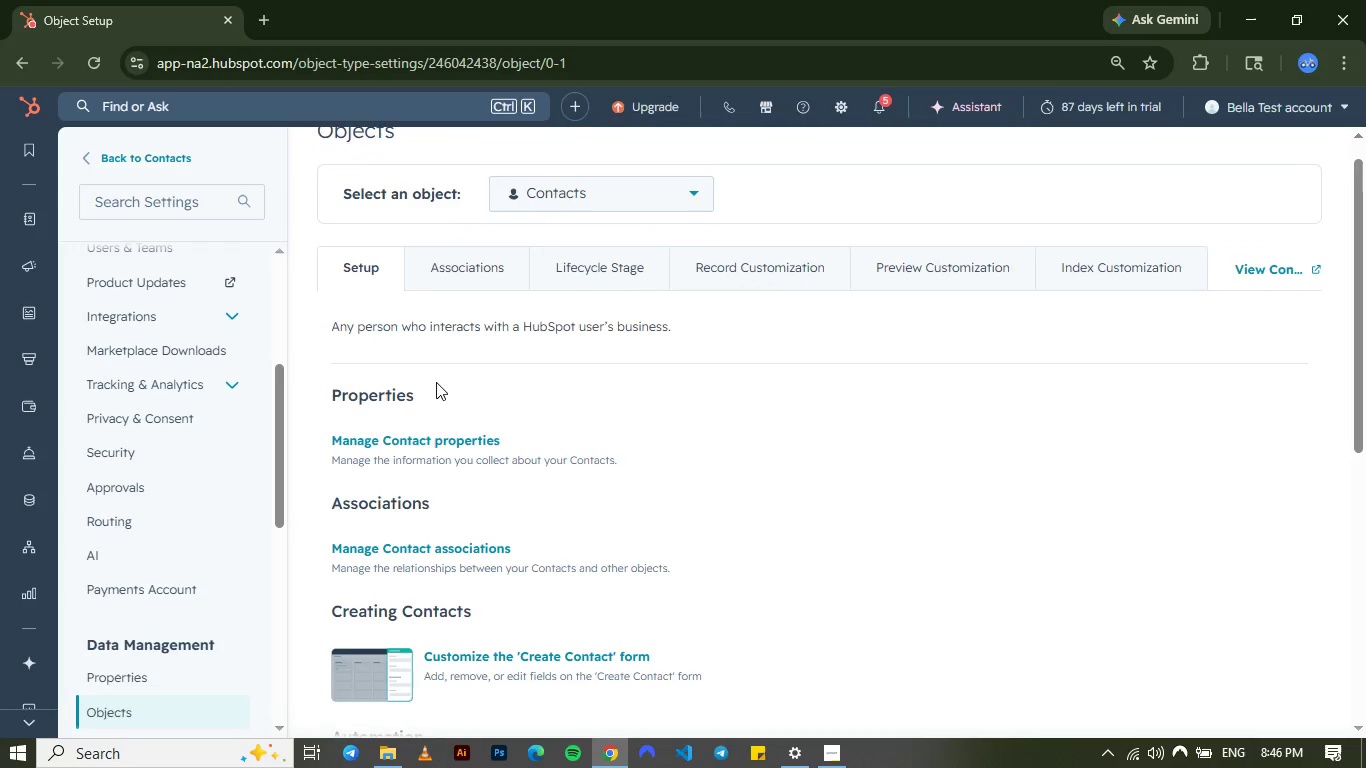 
left_click([82, 202])
 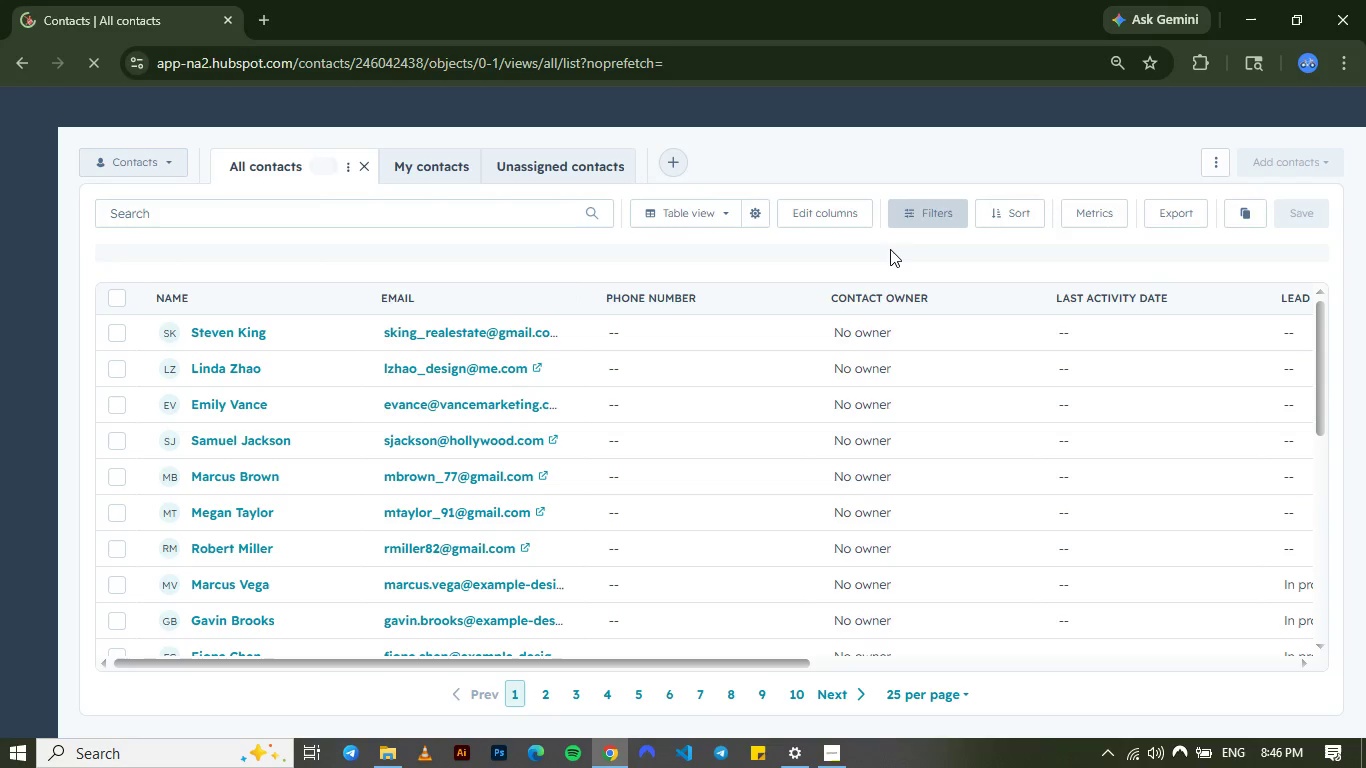 
wait(16.61)
 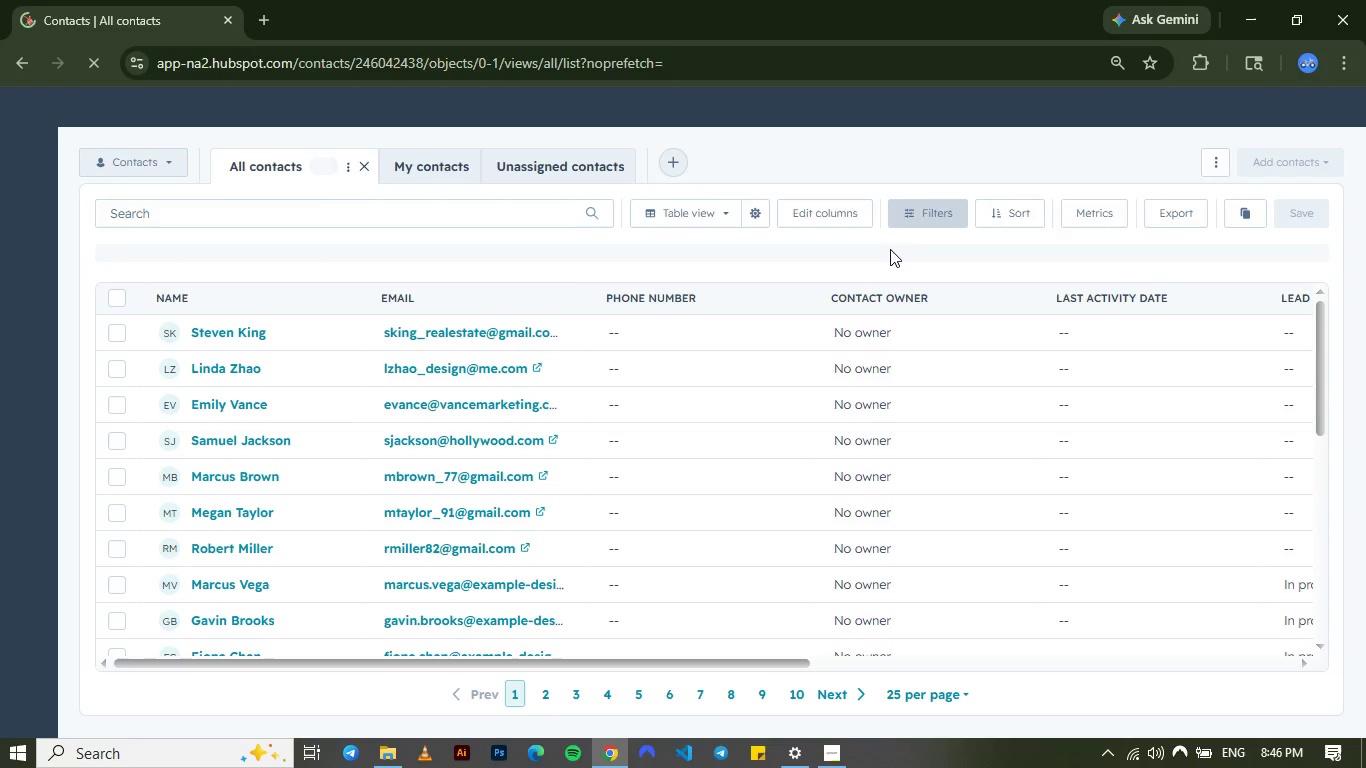 
left_click([1284, 165])
 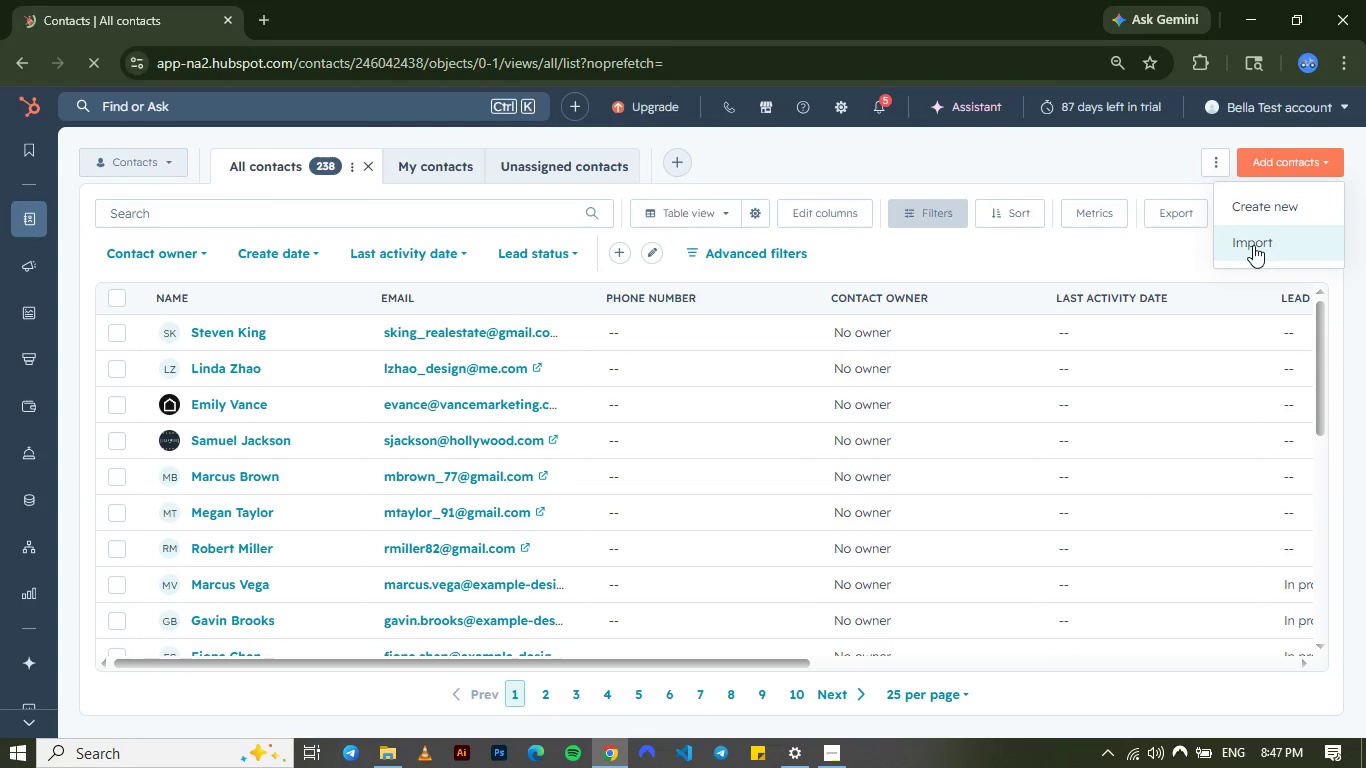 
wait(5.16)
 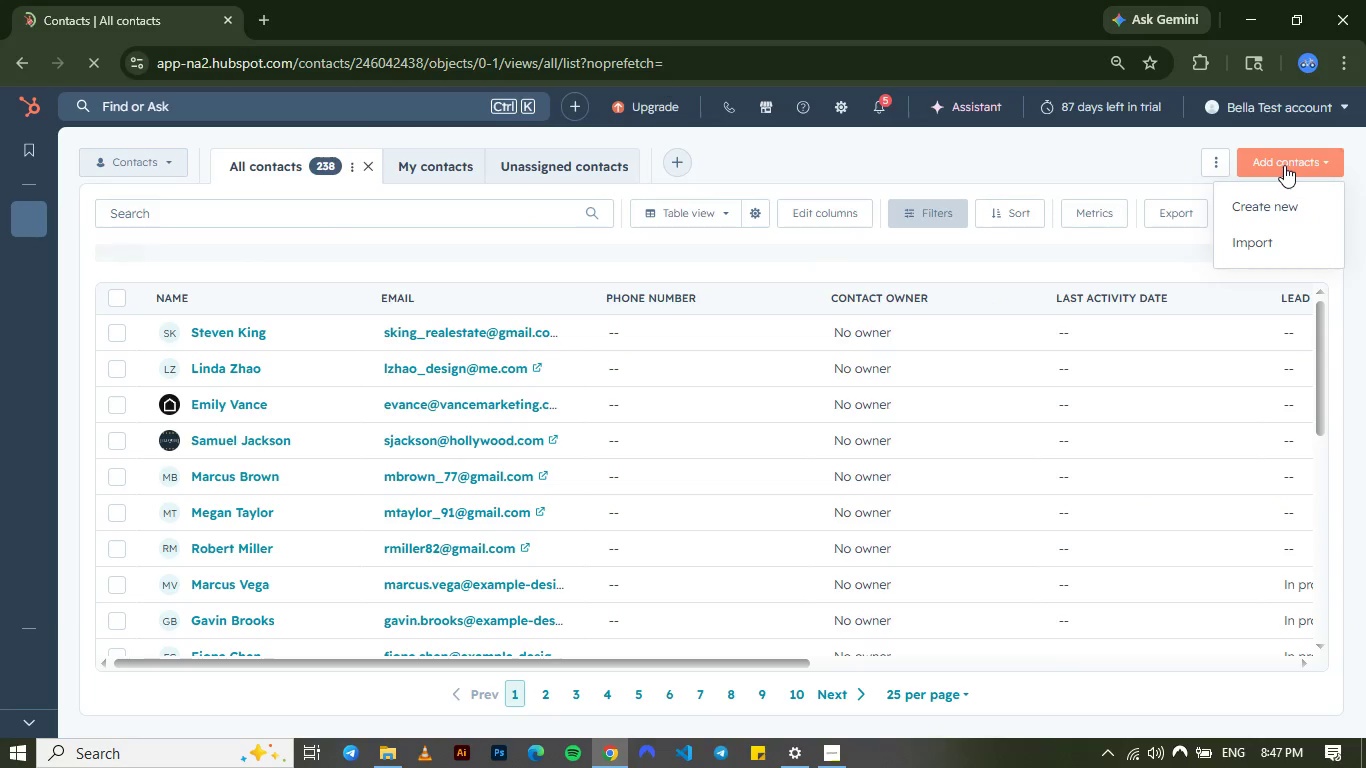 
left_click([1253, 245])
 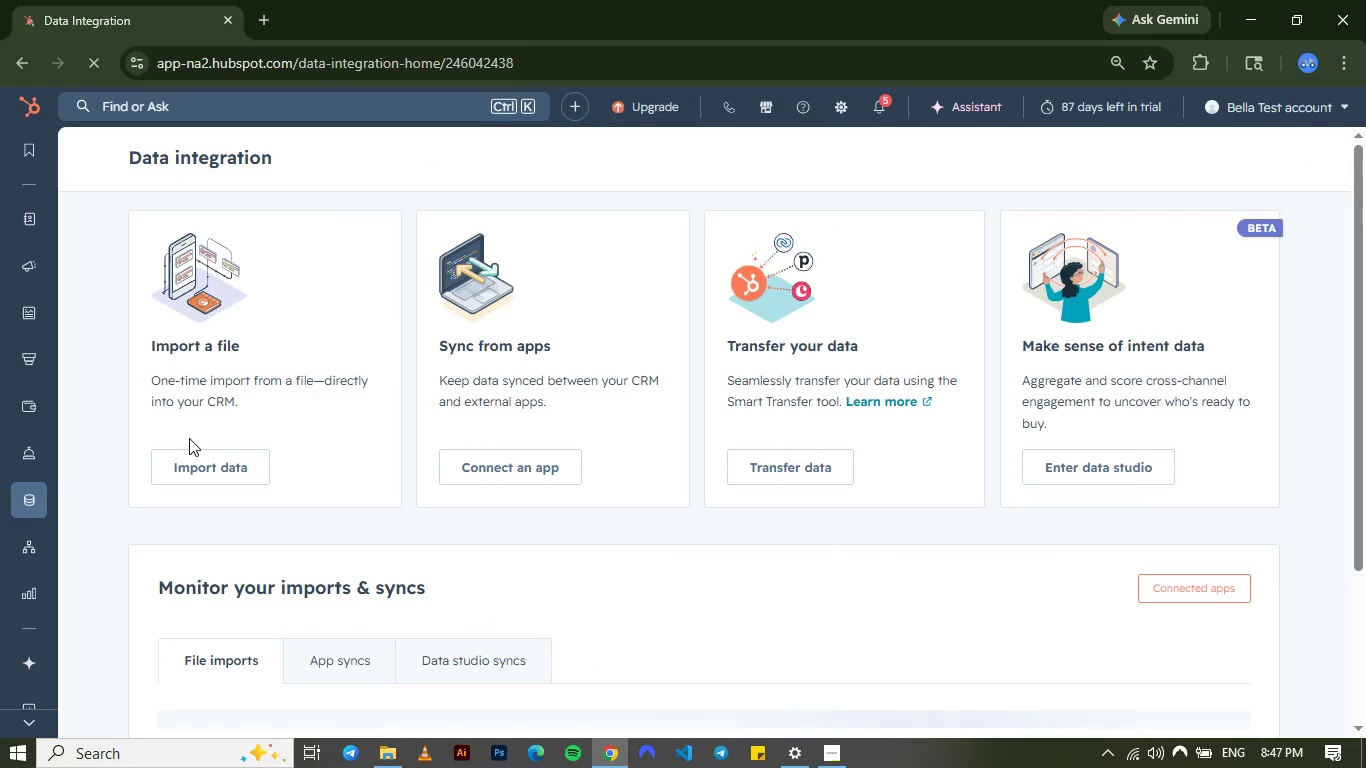 
wait(7.61)
 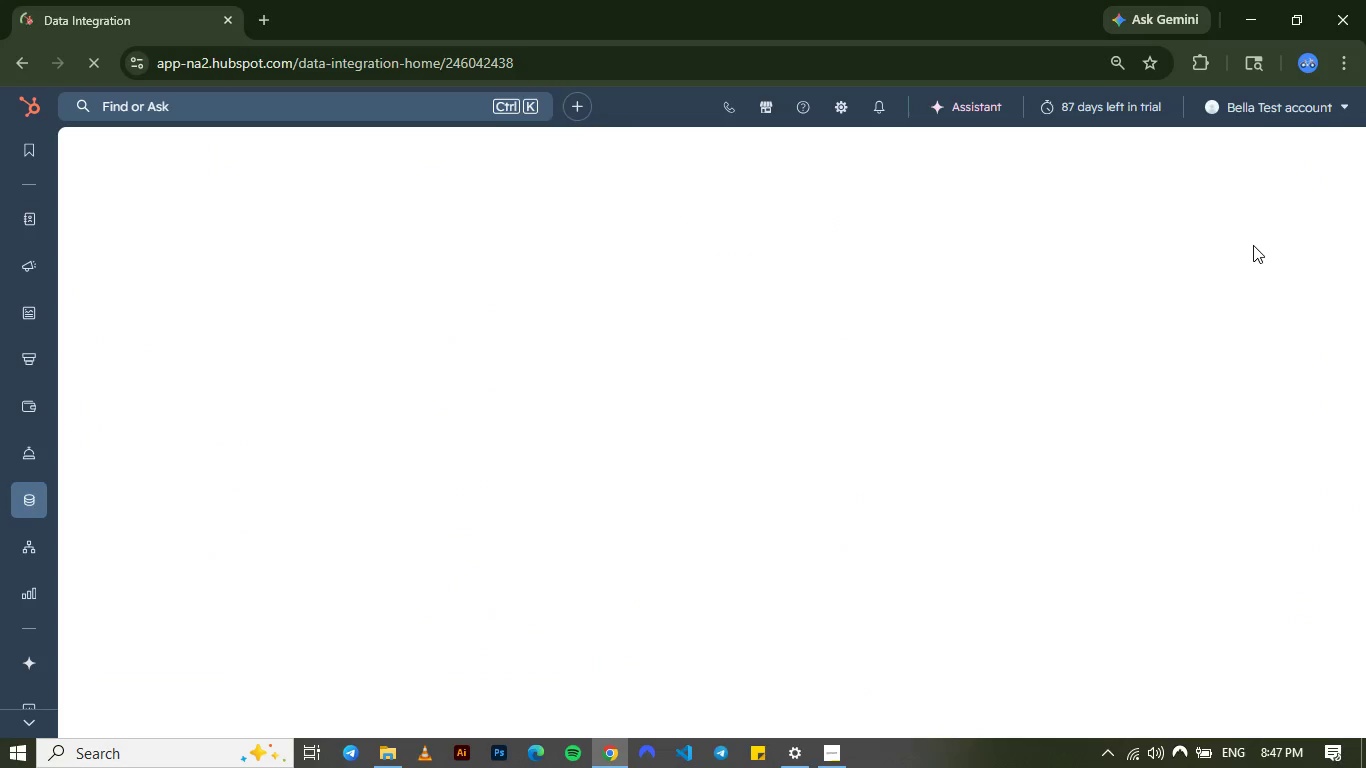 
left_click([220, 469])
 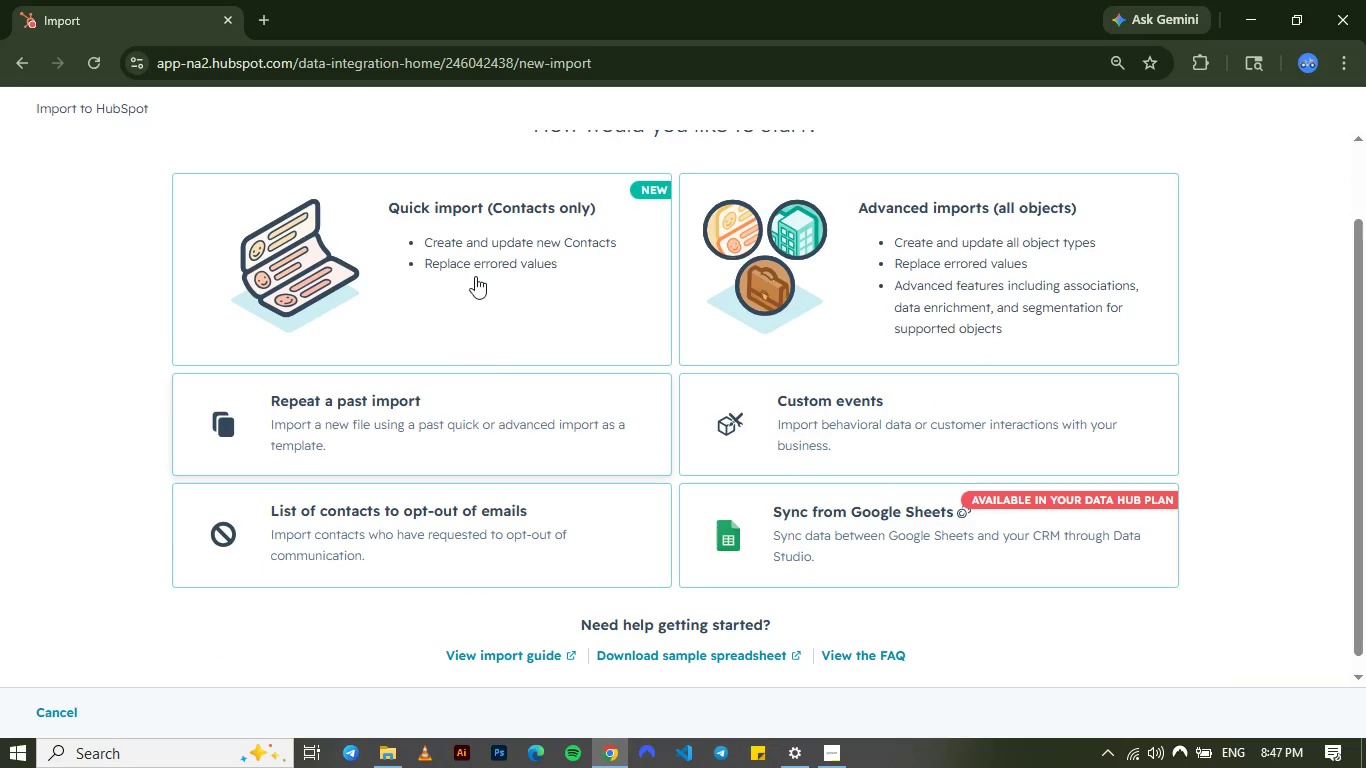 
wait(5.2)
 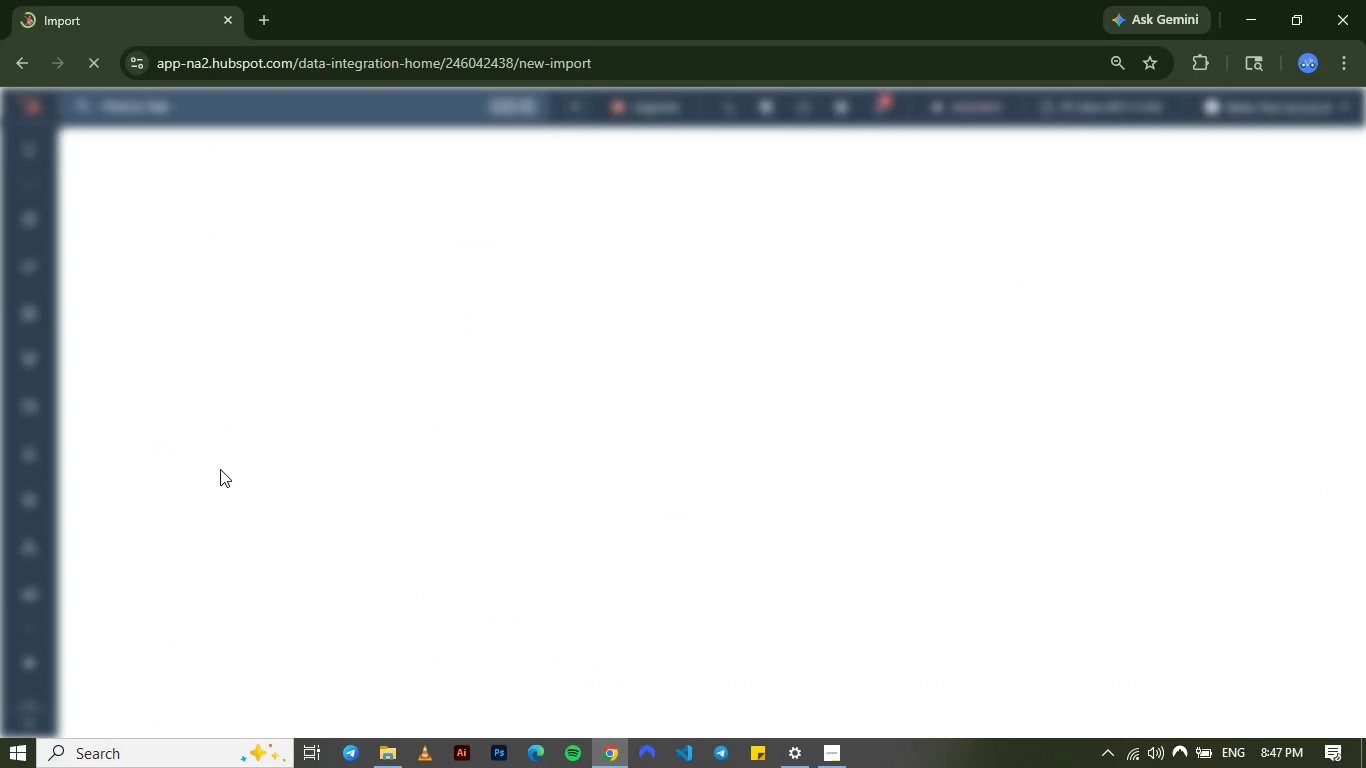 
left_click([594, 278])
 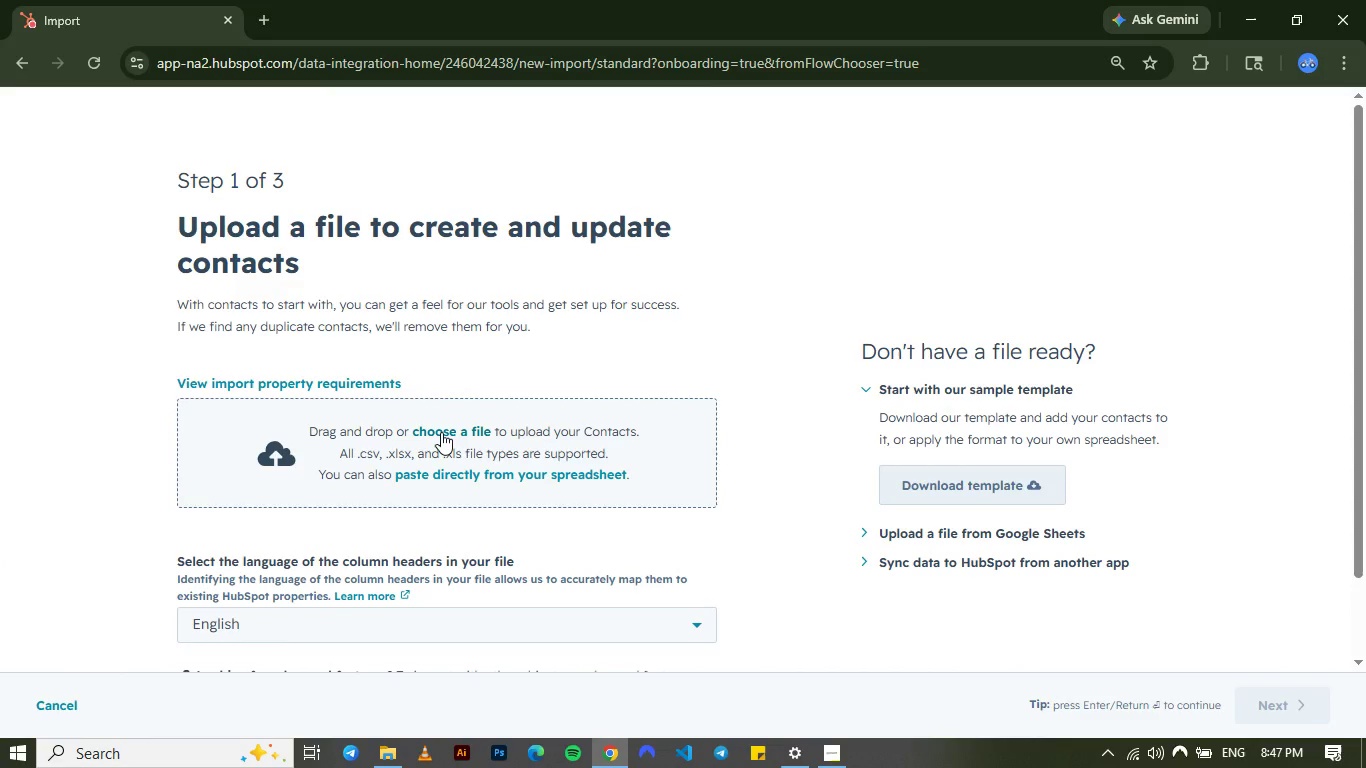 
wait(5.94)
 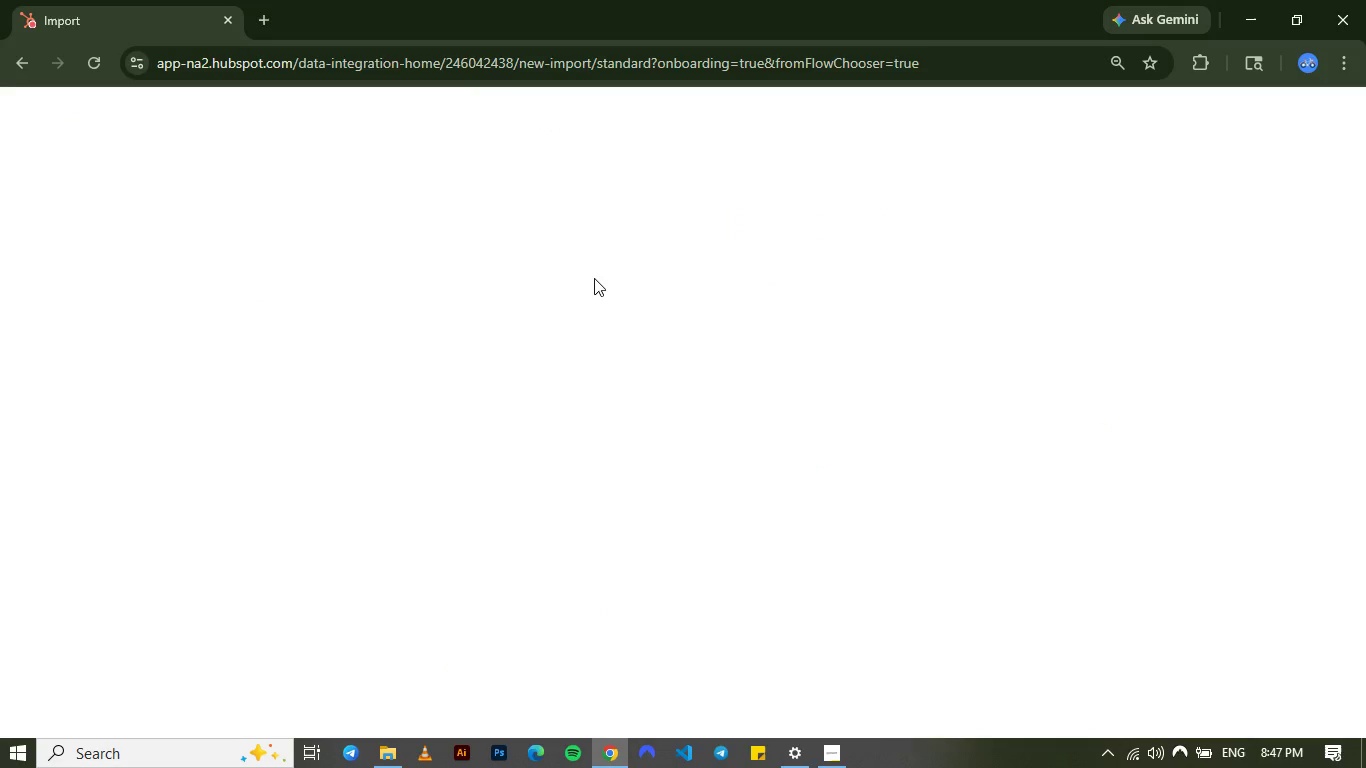 
left_click([441, 432])
 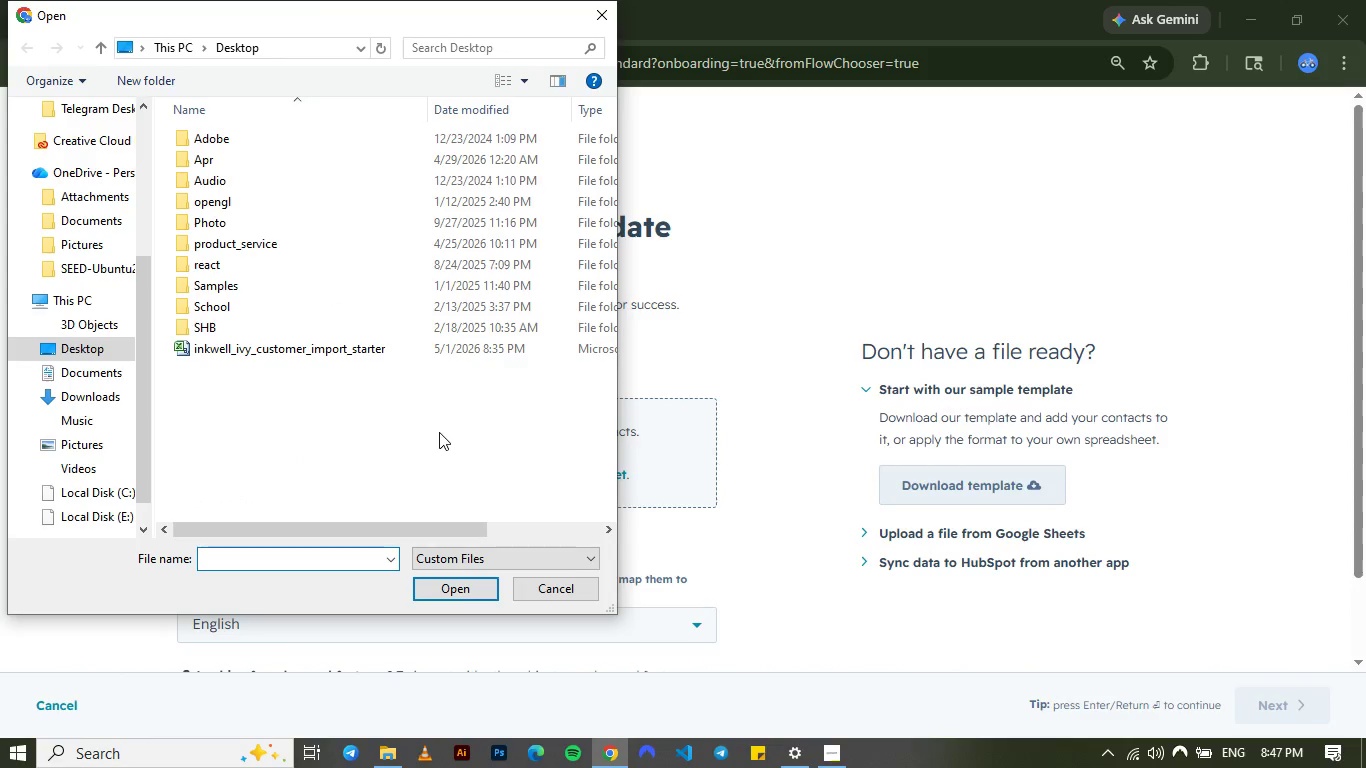 
left_click([336, 355])
 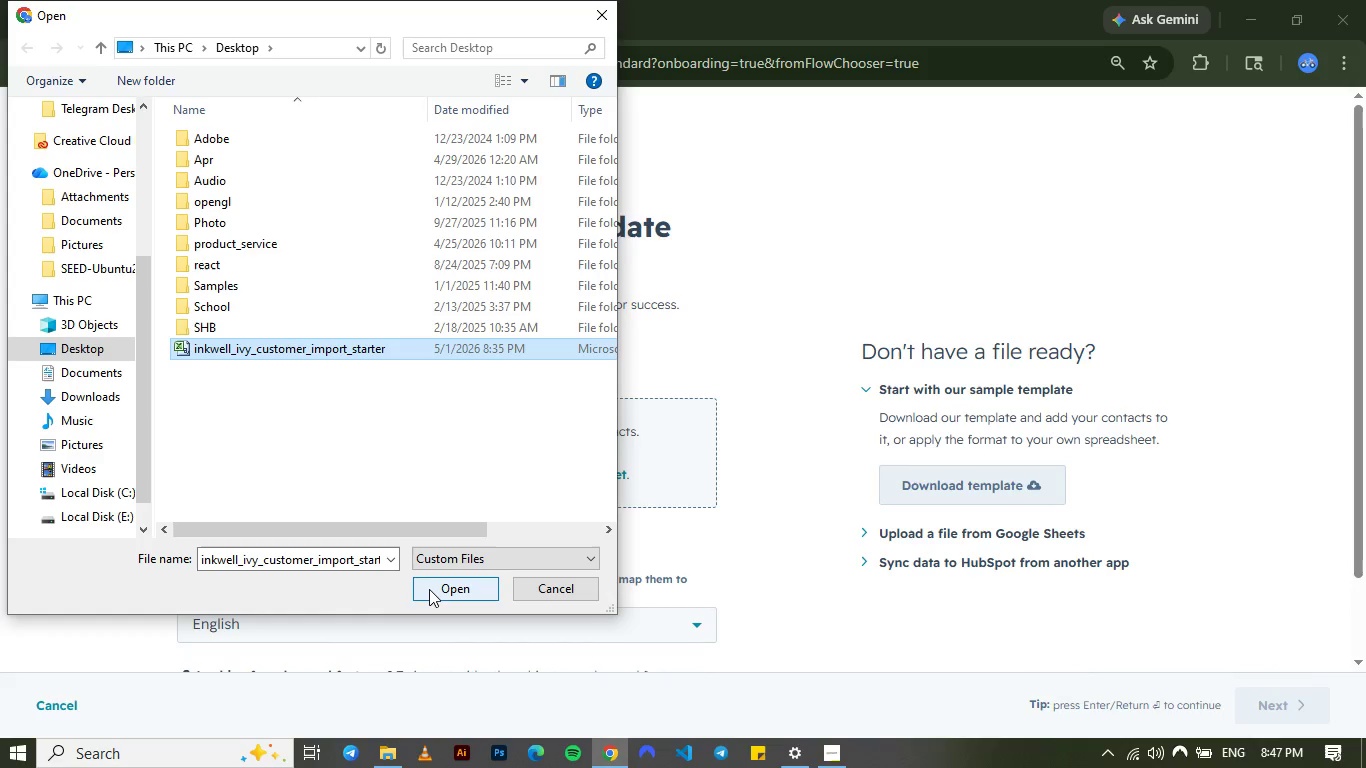 
left_click([429, 589])
 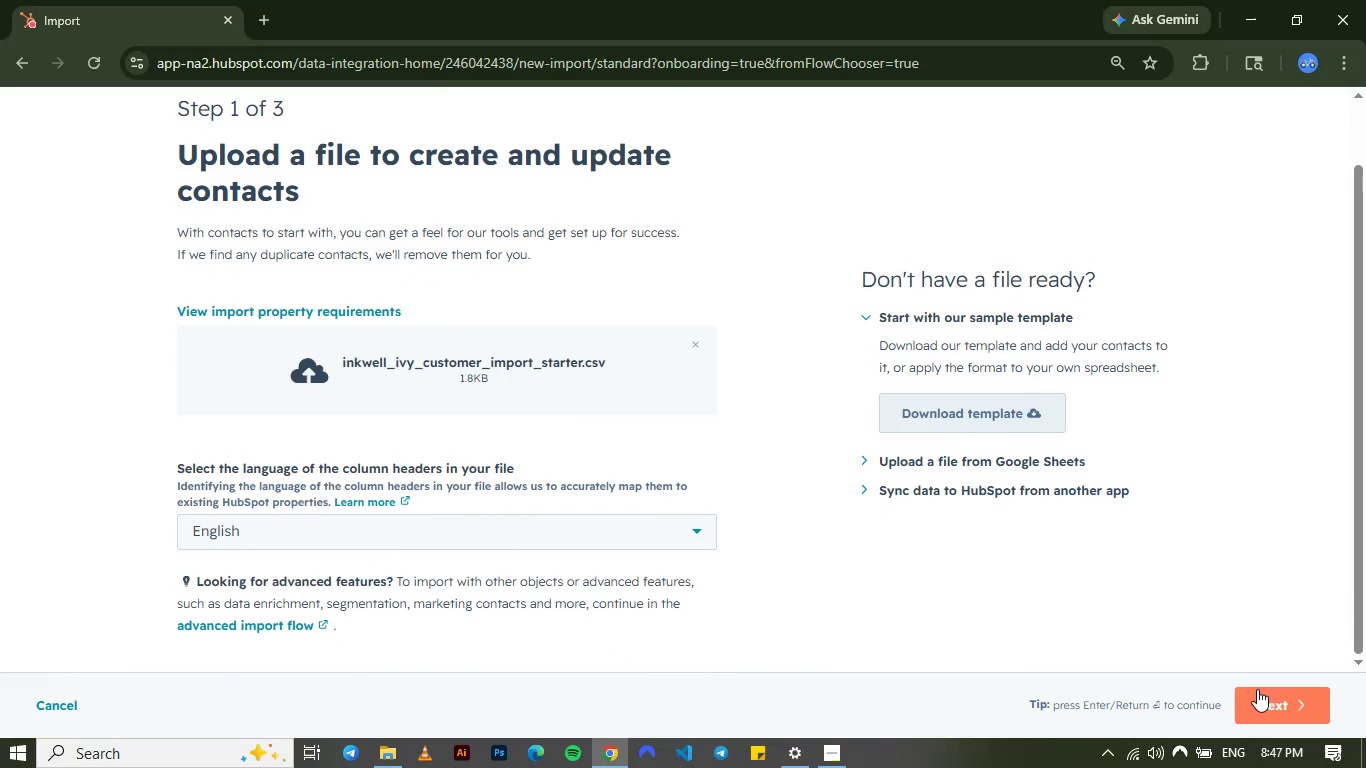 
wait(6.38)
 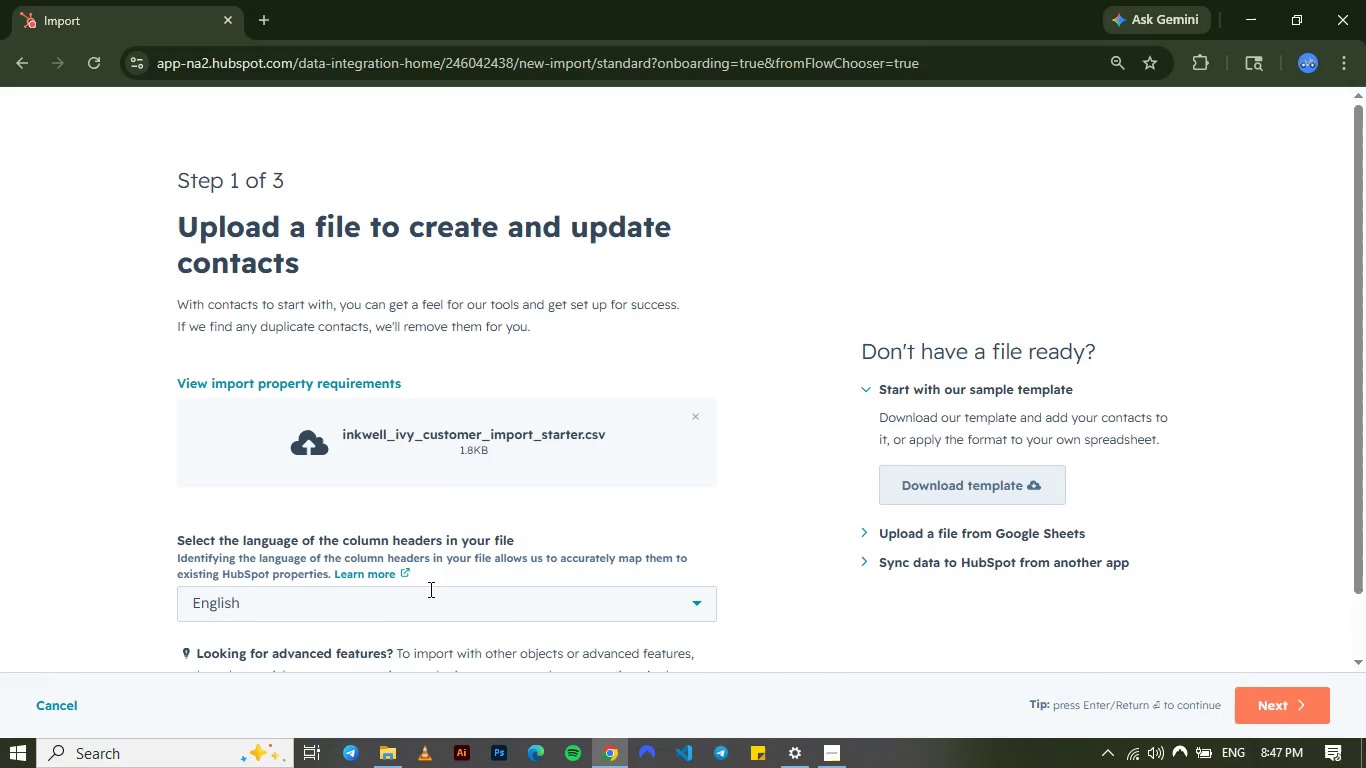 
left_click([1260, 703])
 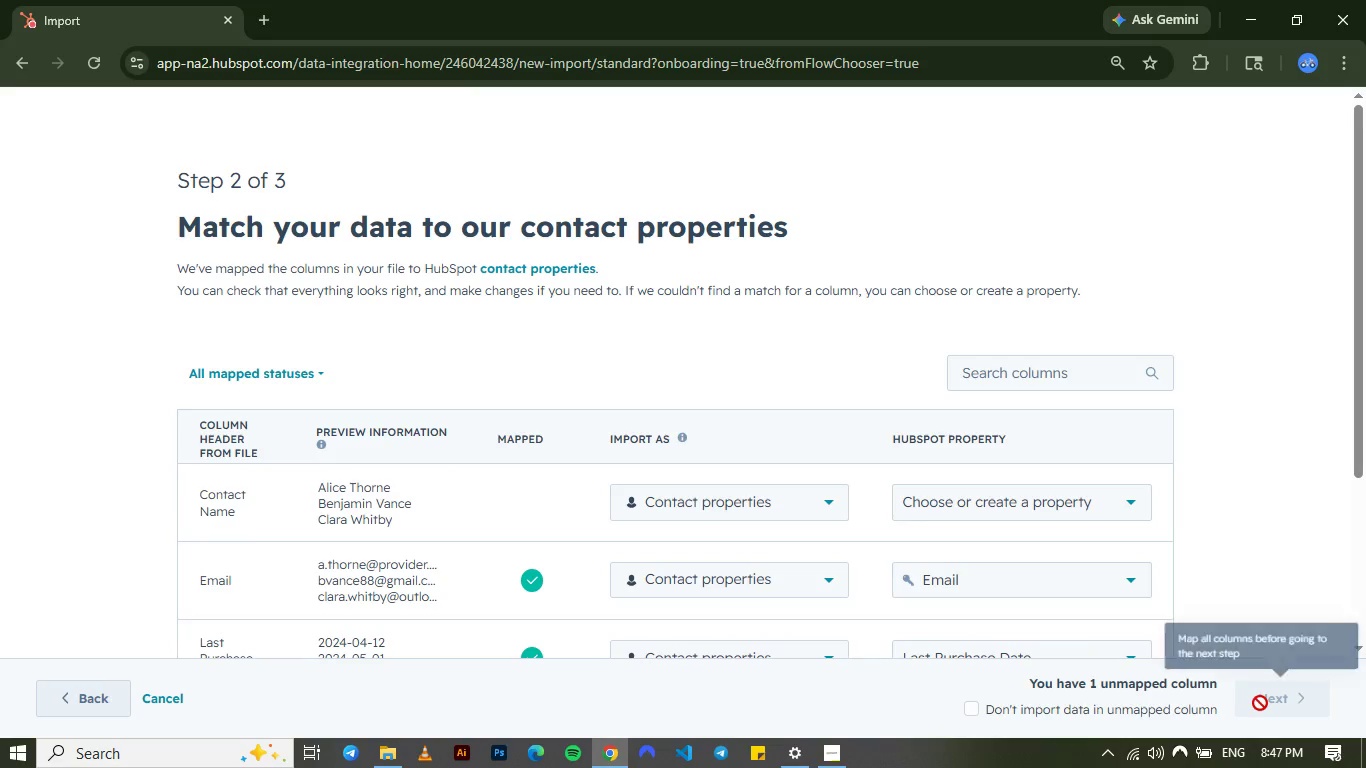 
mouse_move([949, 570])
 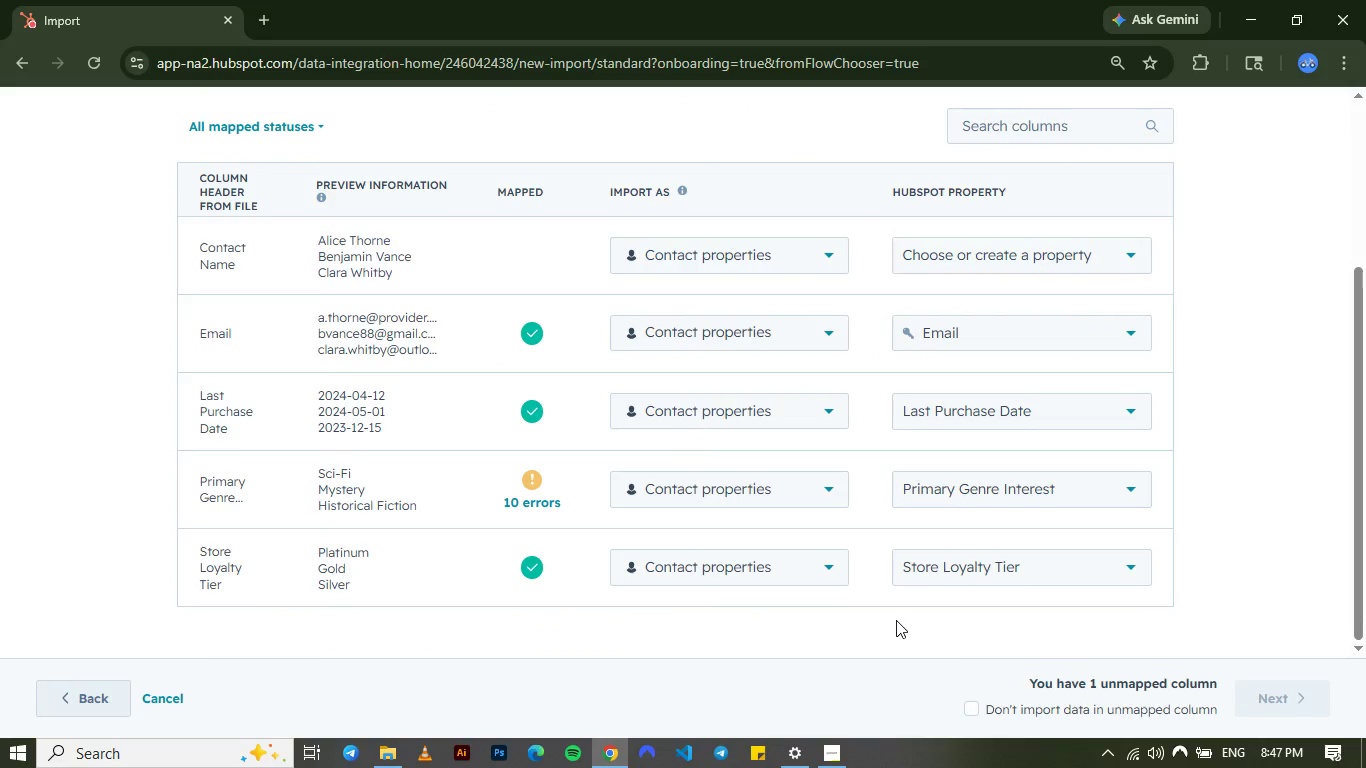 
wait(16.84)
 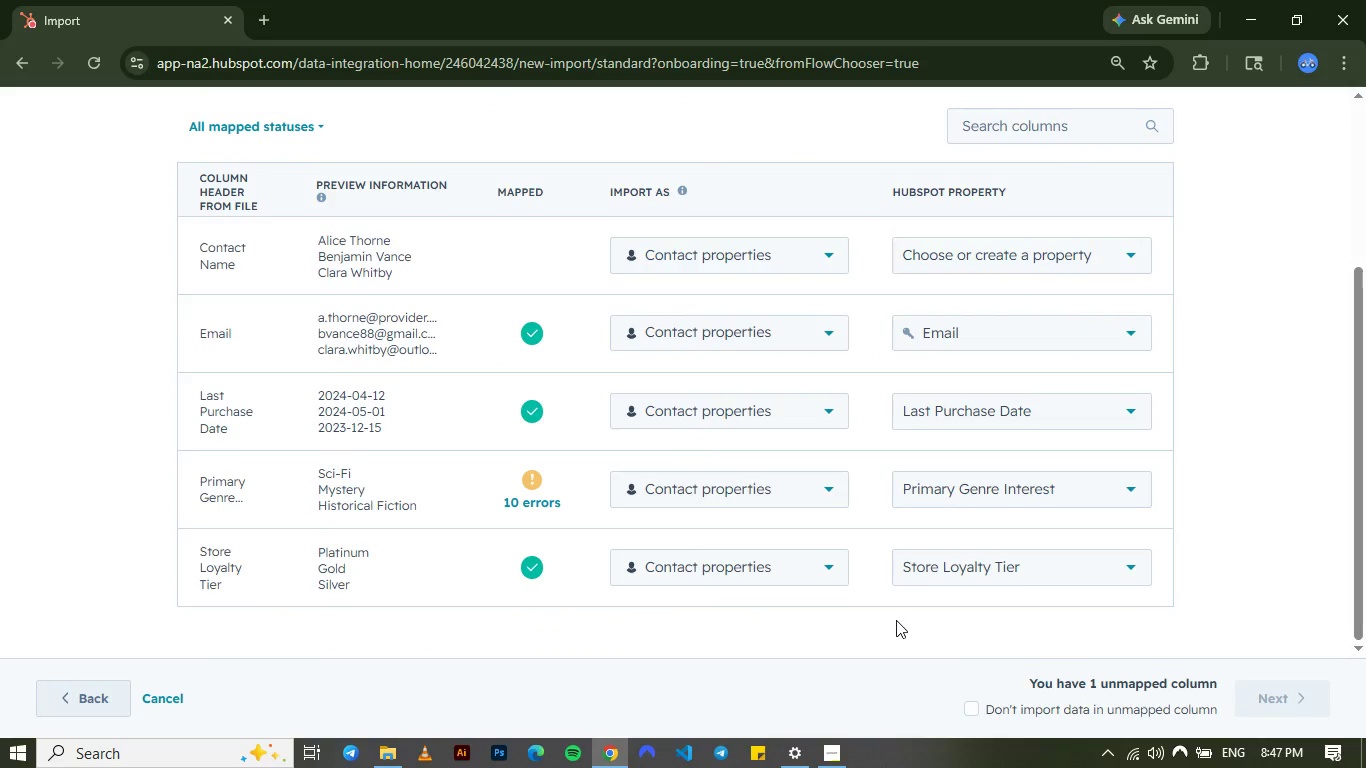 
left_click([941, 263])
 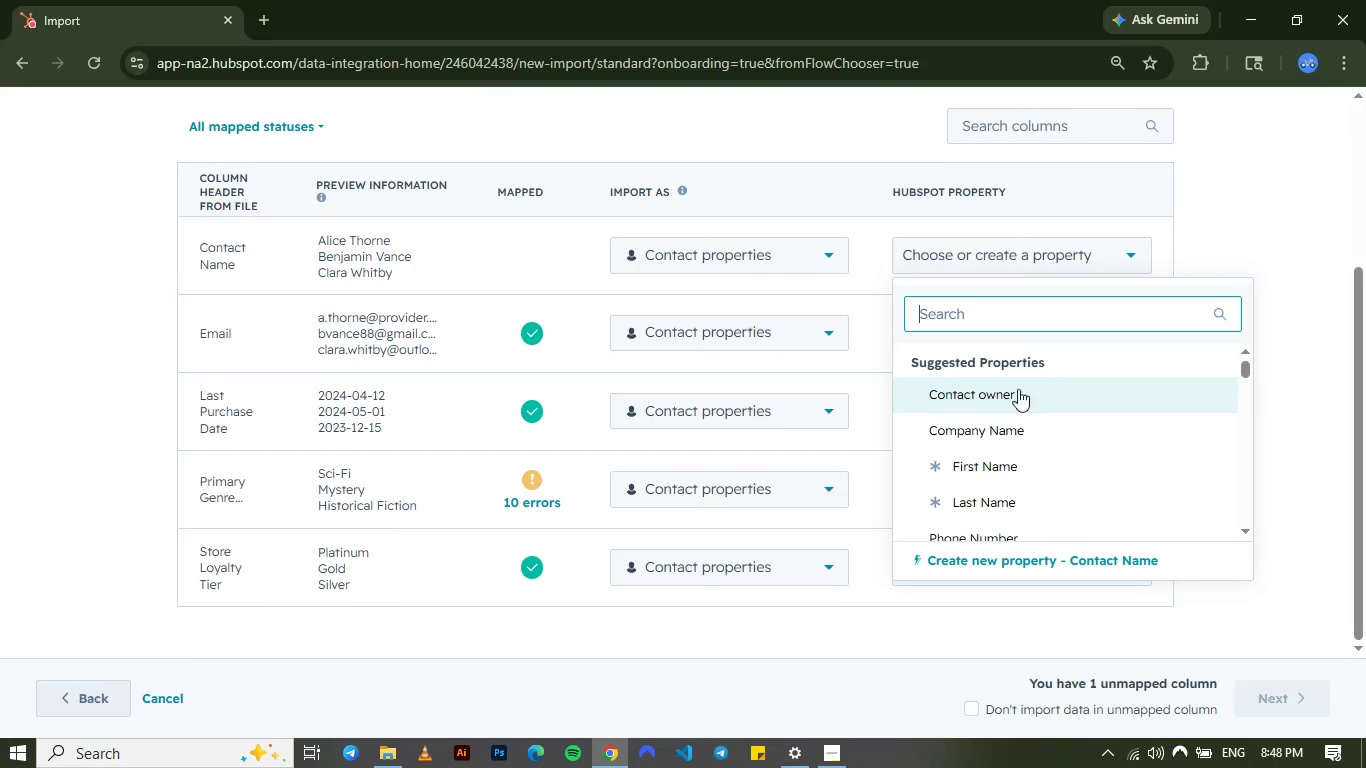 
left_click([989, 458])
 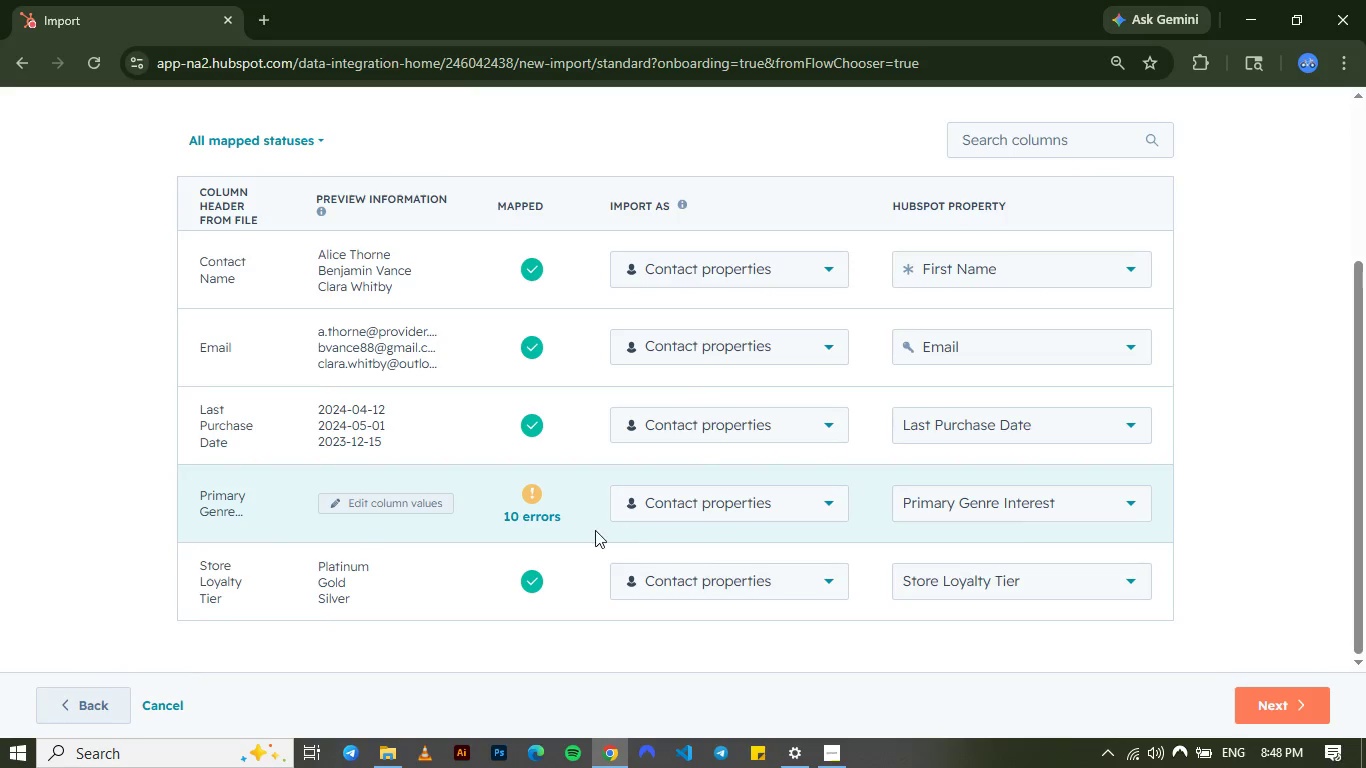 
wait(22.04)
 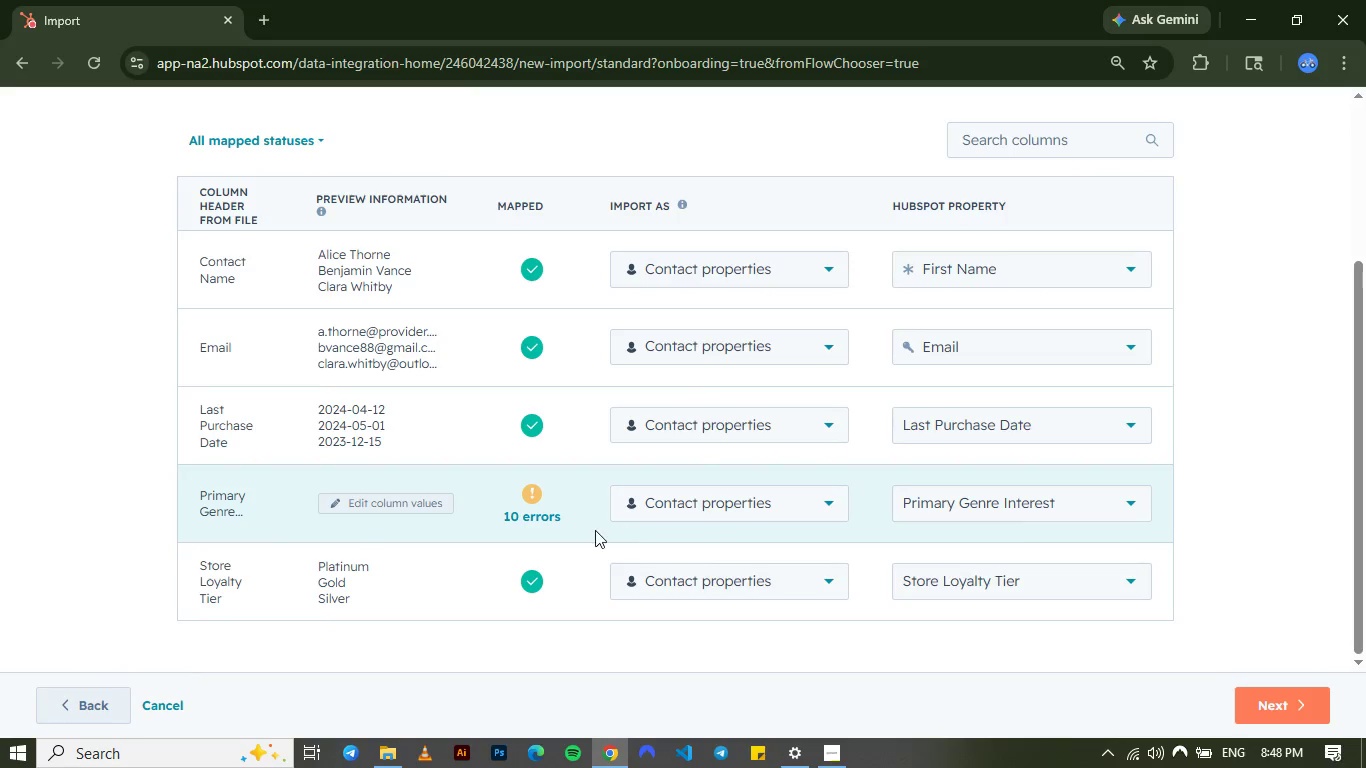 
mouse_move([498, 499])
 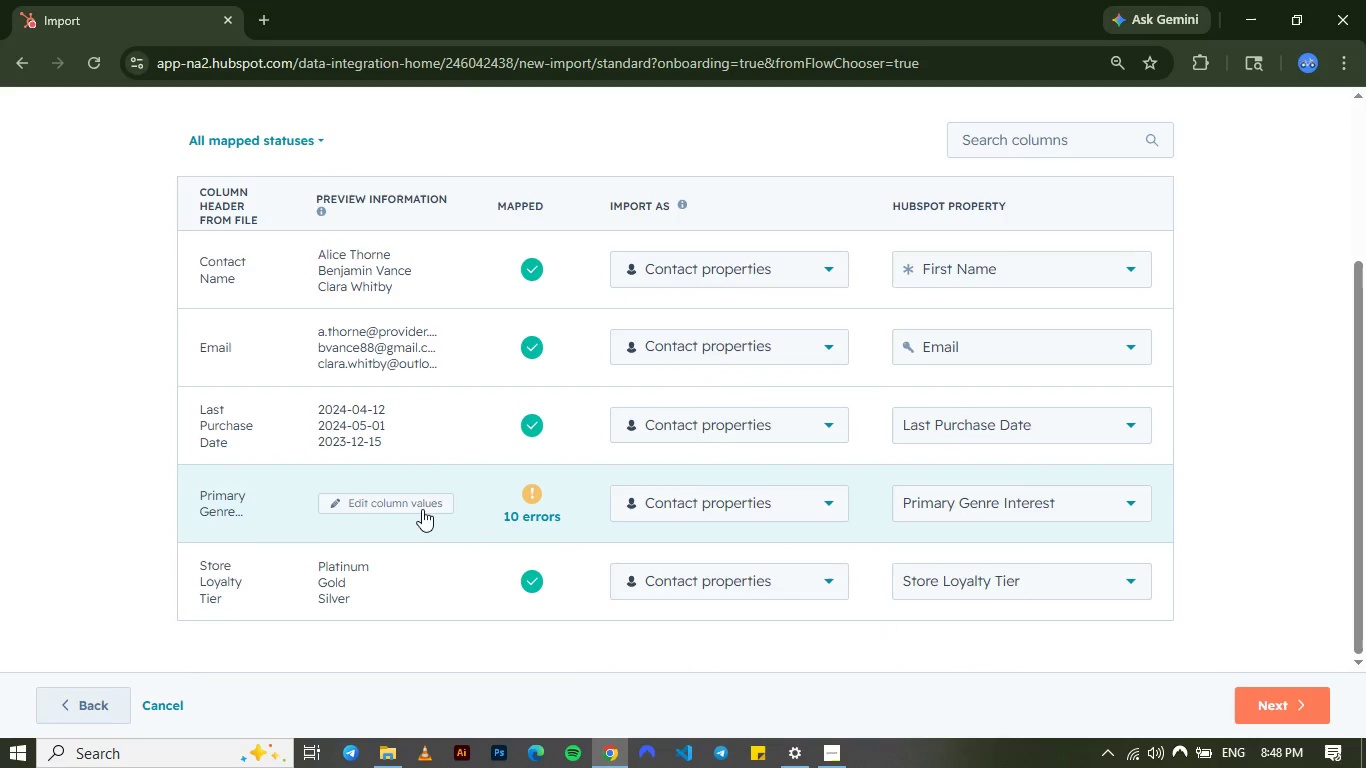 
left_click([422, 509])
 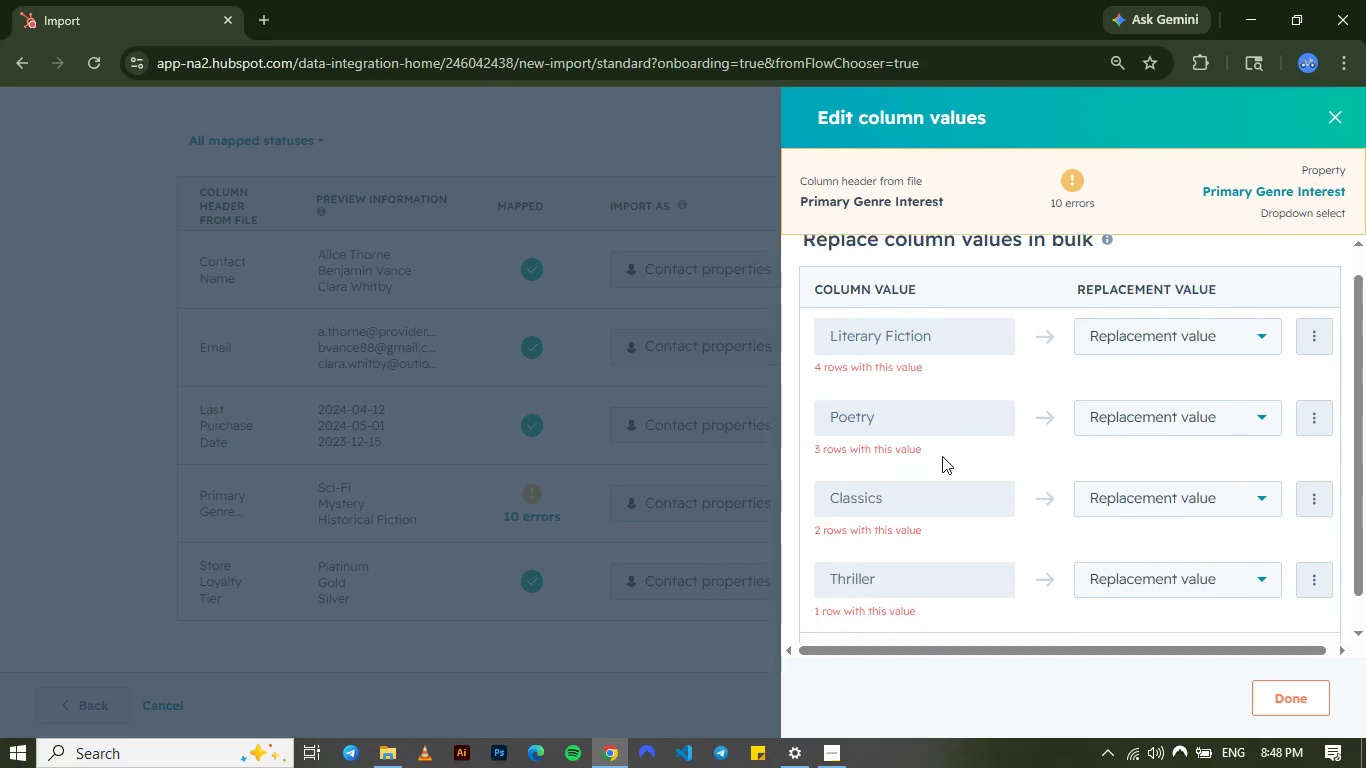 
wait(8.75)
 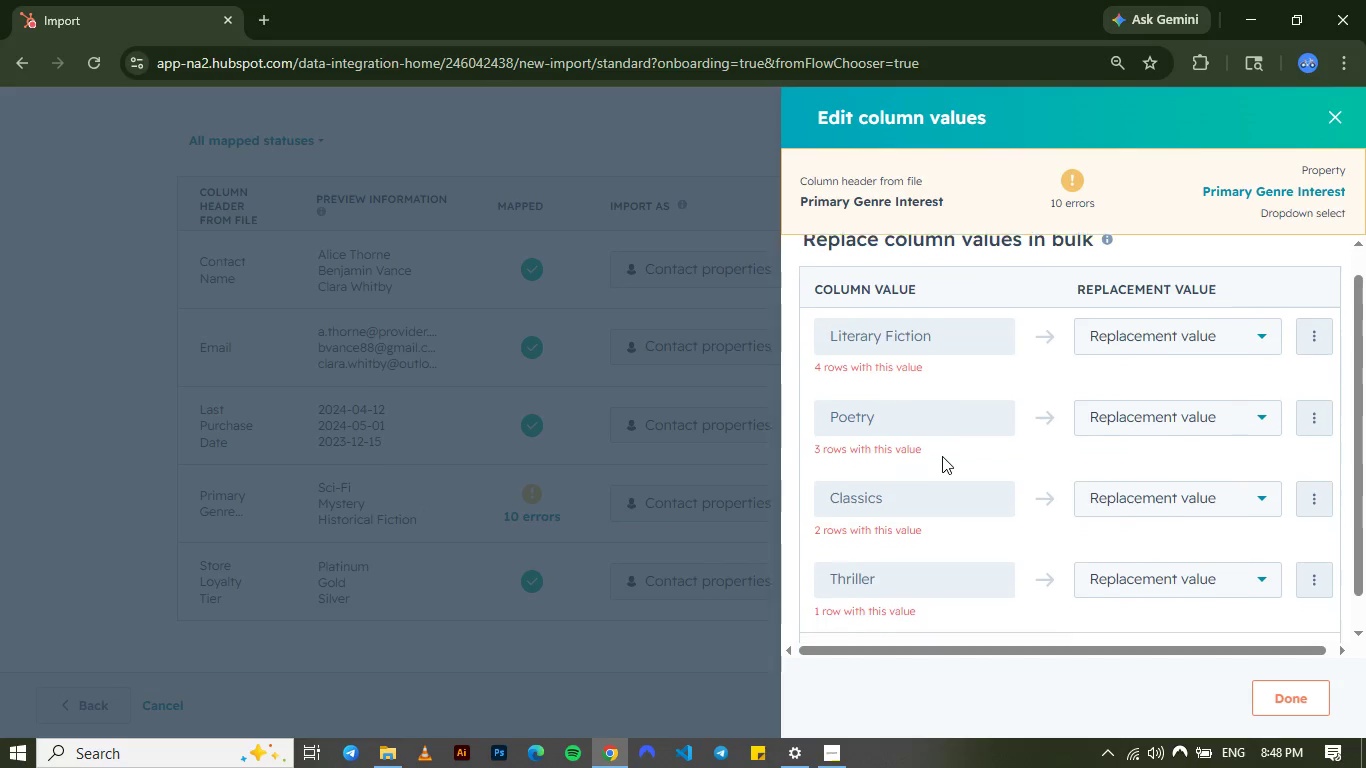 
left_click([1303, 695])
 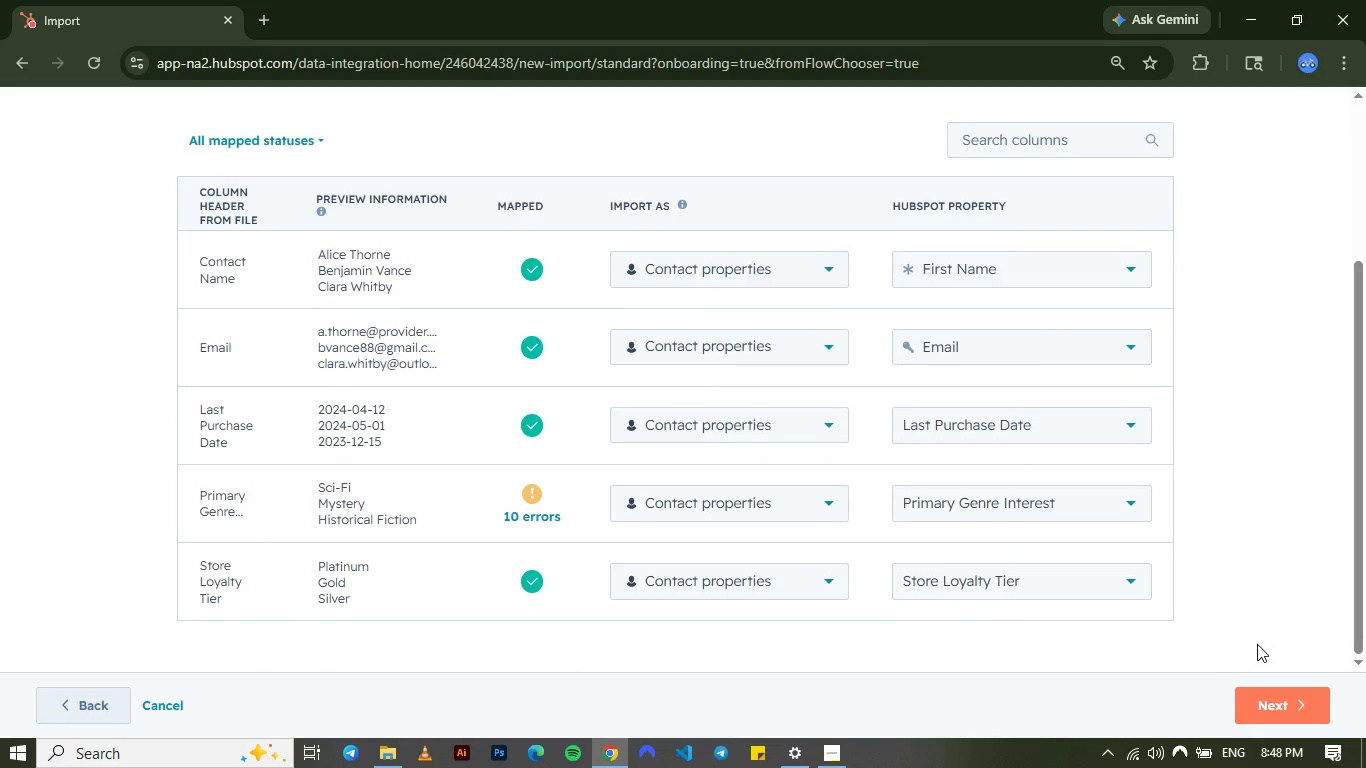 
wait(5.8)
 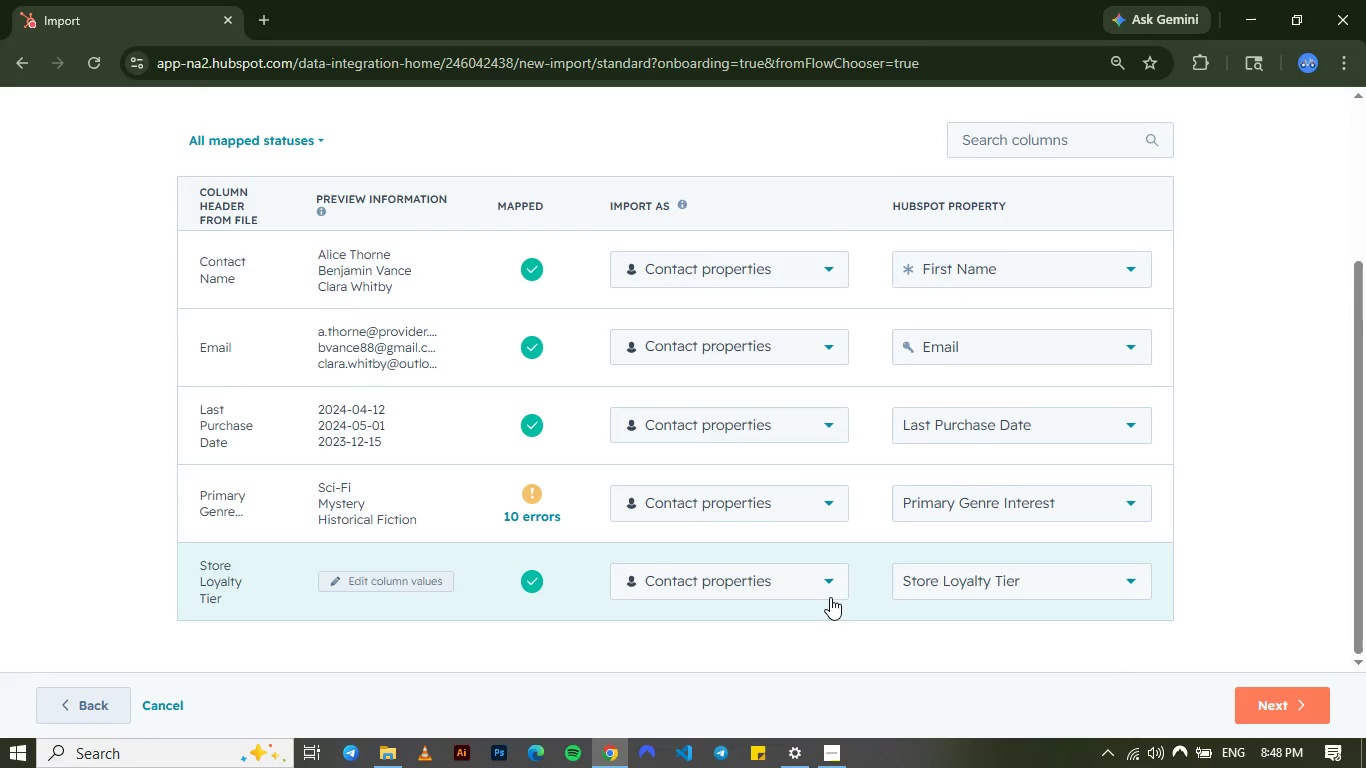 
left_click([1262, 696])
 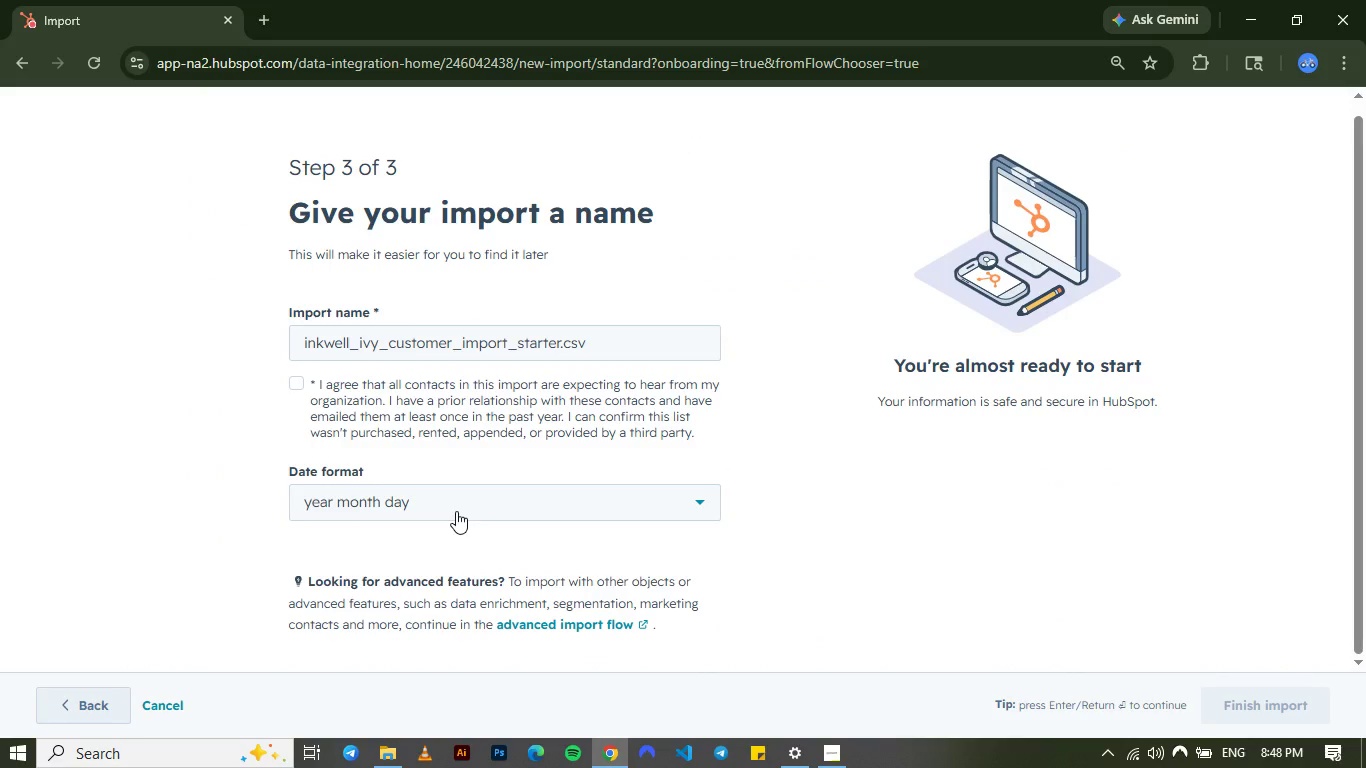 
wait(11.19)
 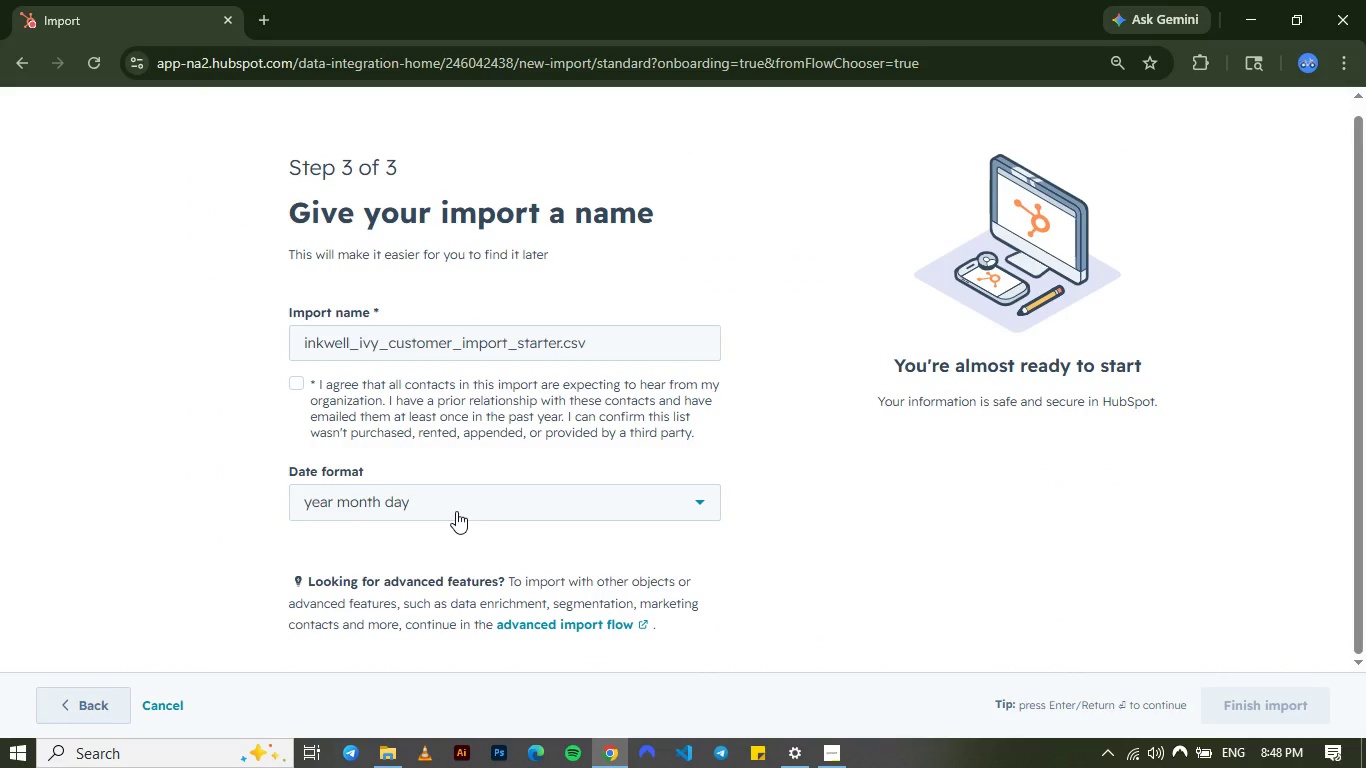 
left_click([456, 511])
 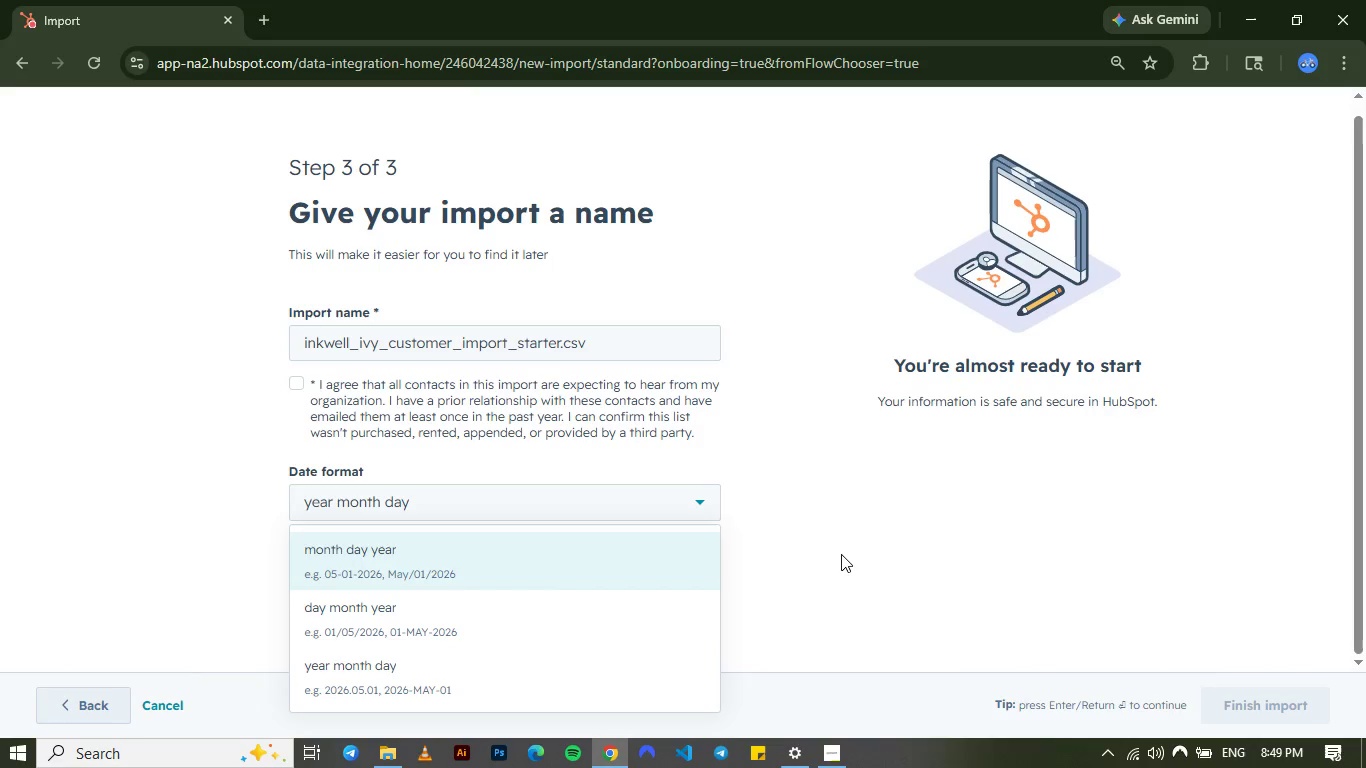 
wait(7.8)
 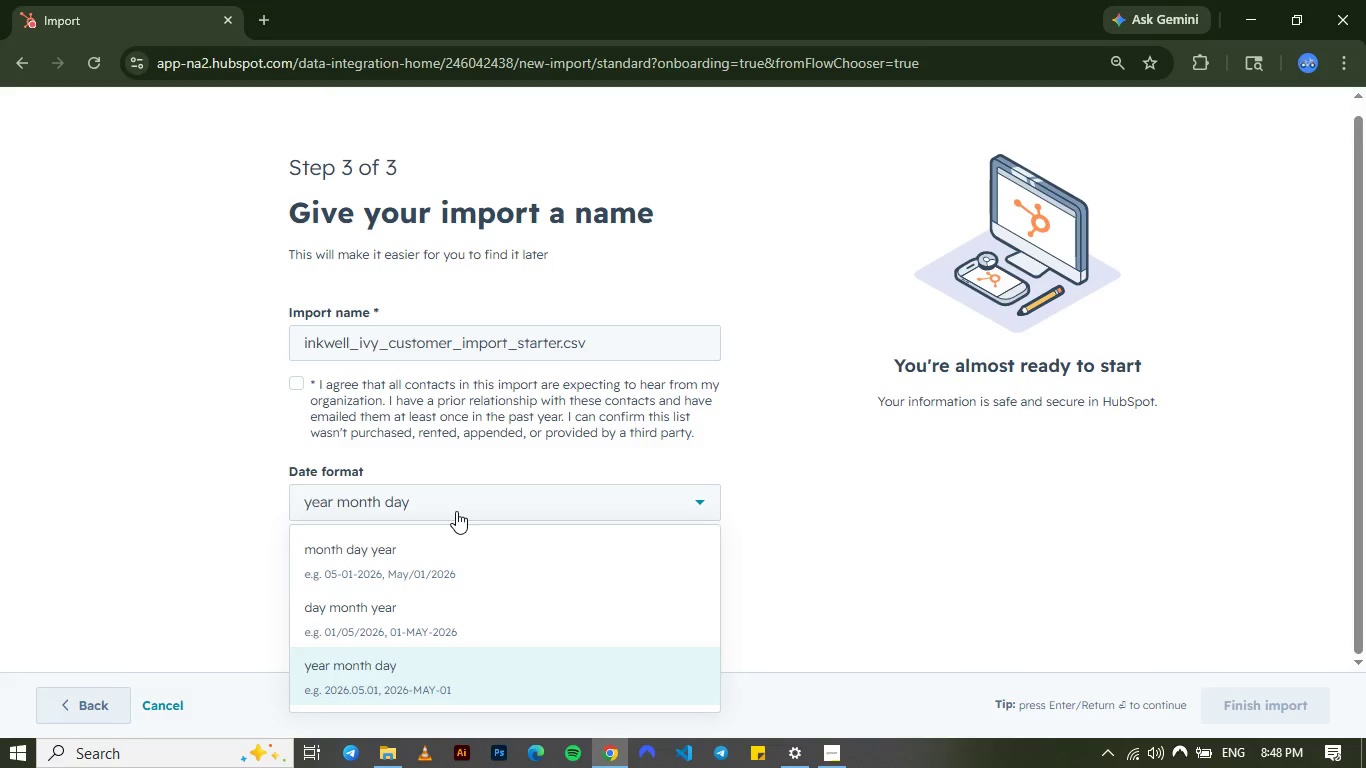 
left_click([425, 666])
 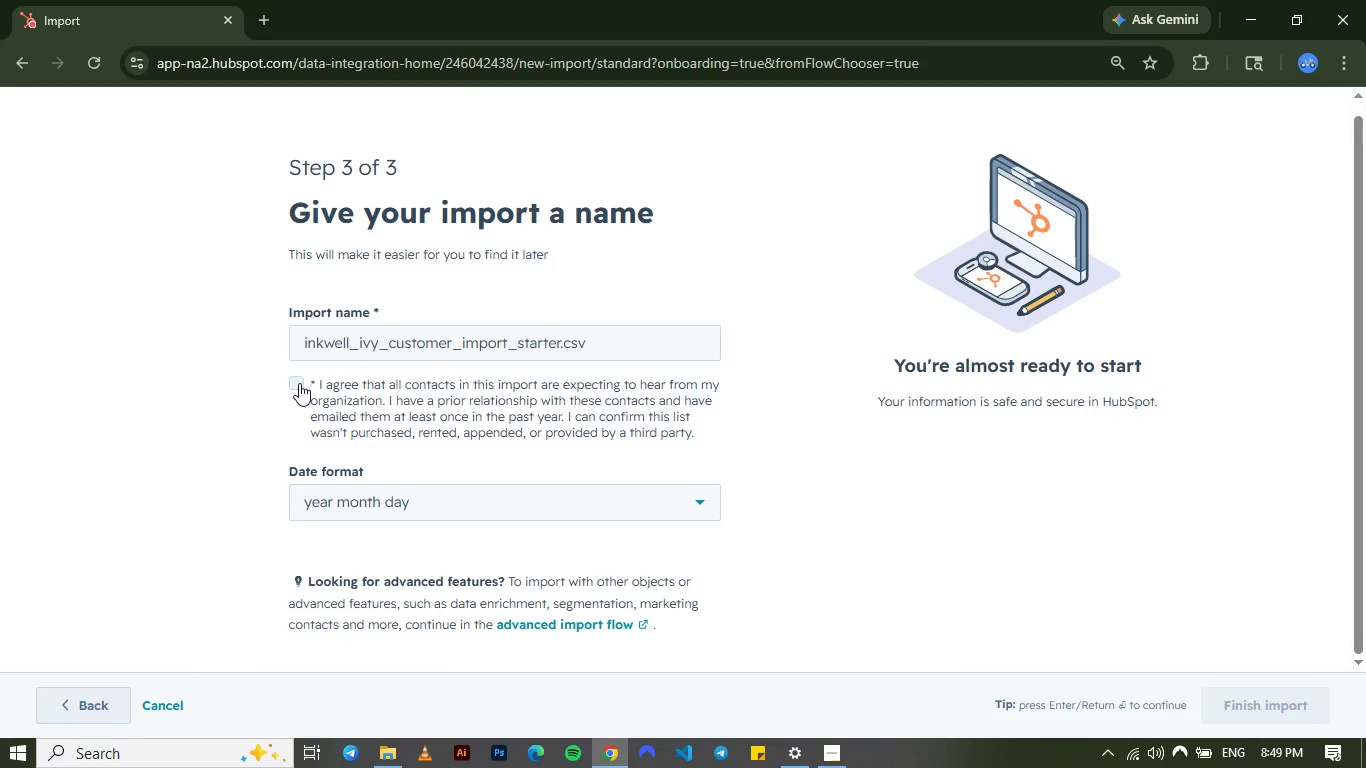 
left_click([299, 383])
 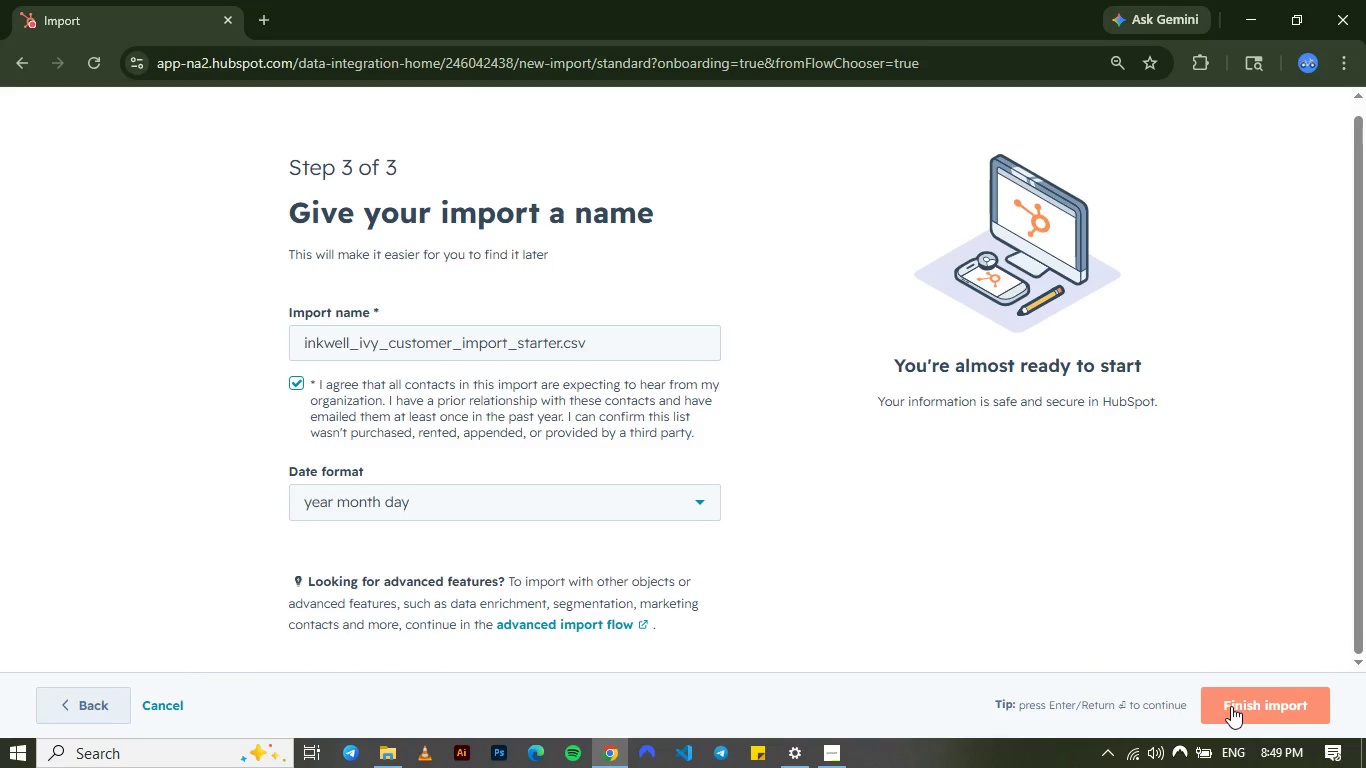 
left_click([1231, 706])
 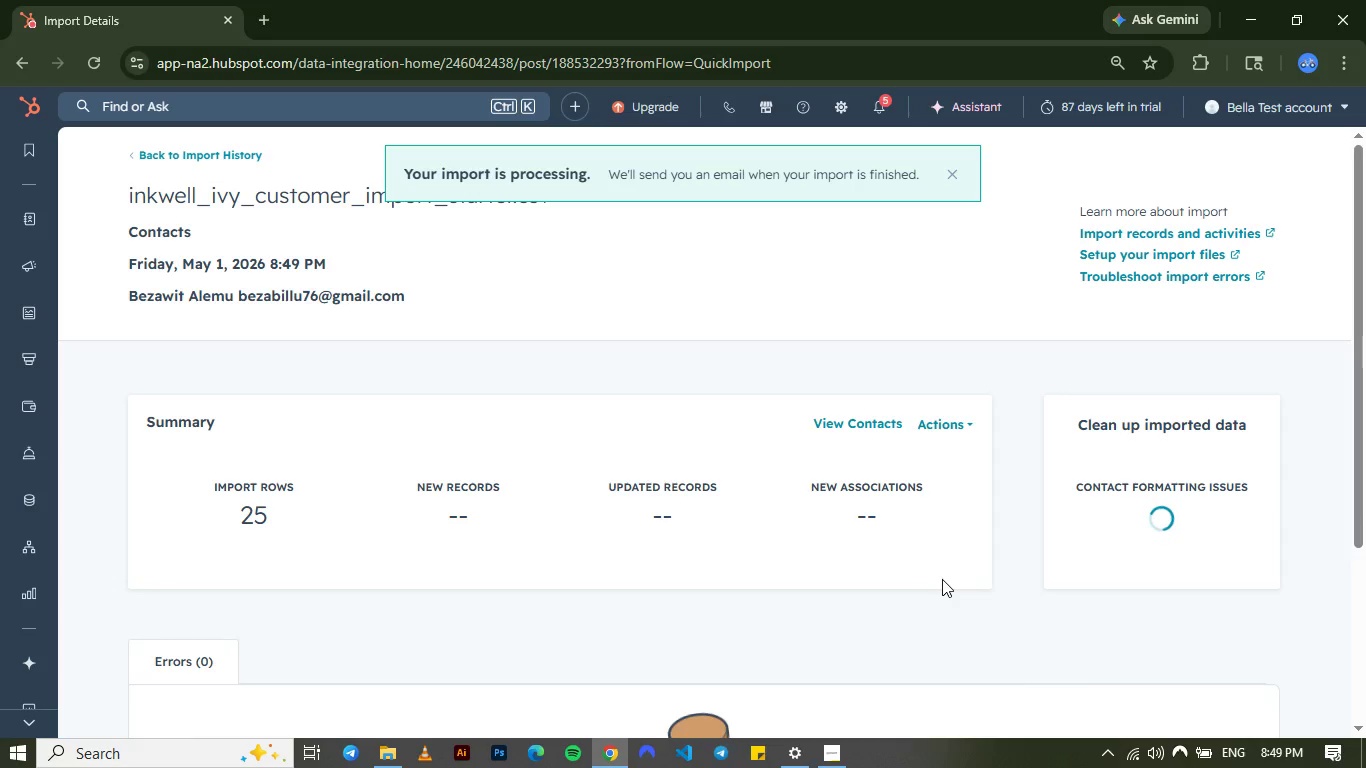 
wait(9.63)
 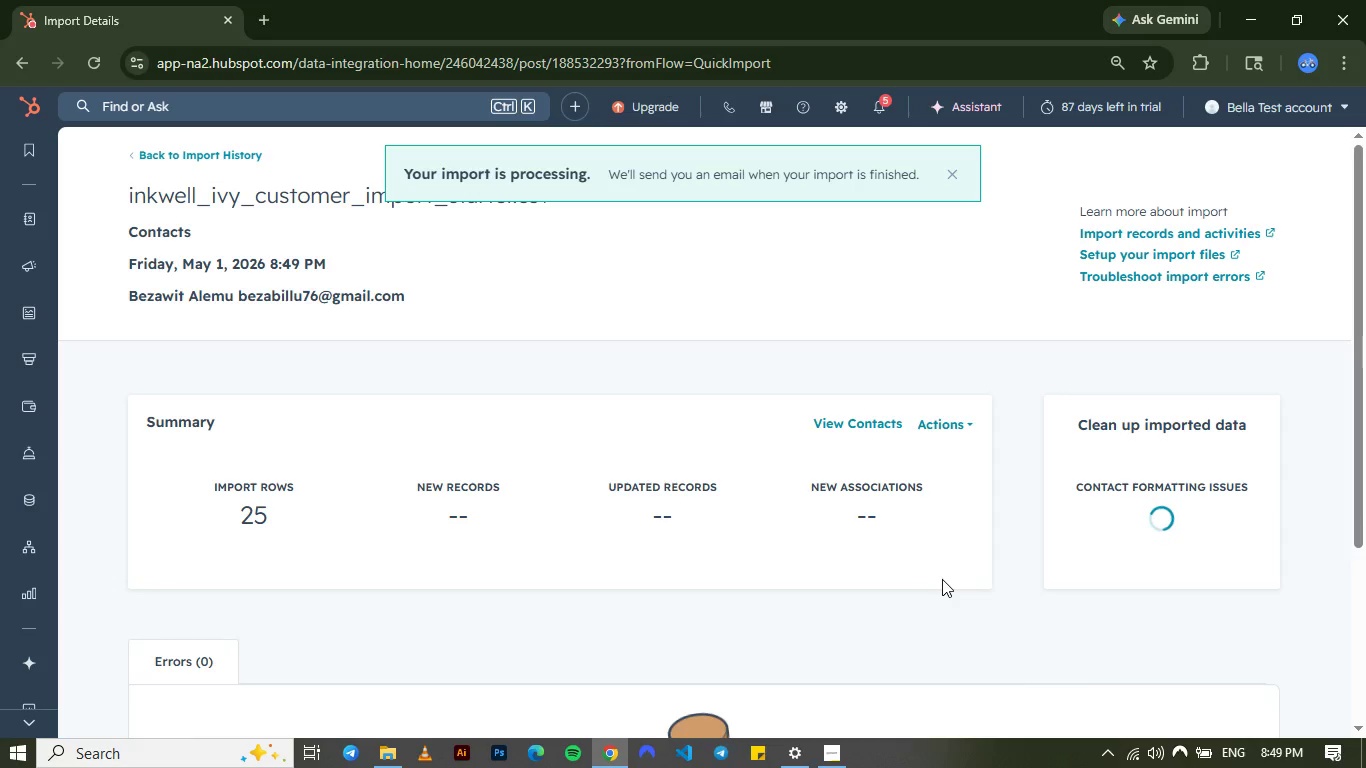 
mouse_move([646, 505])
 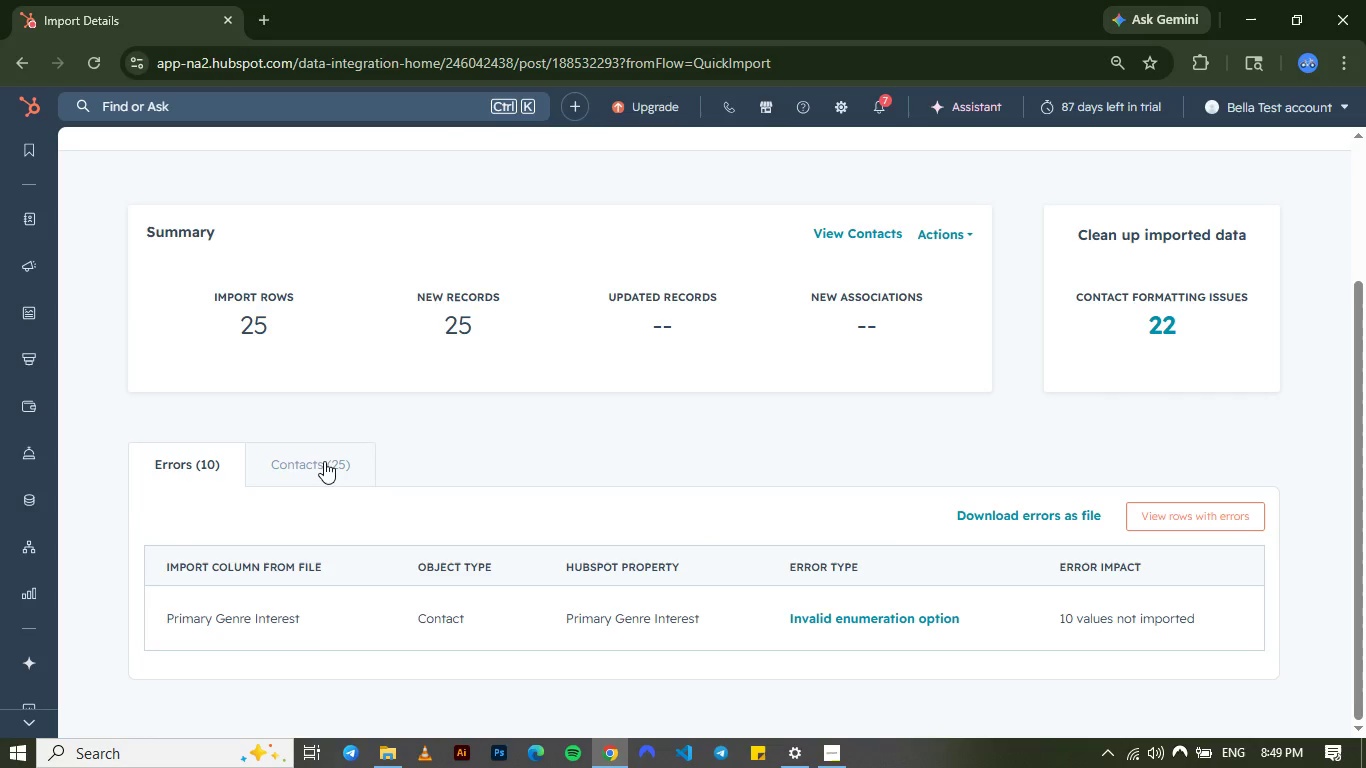 
left_click([324, 461])
 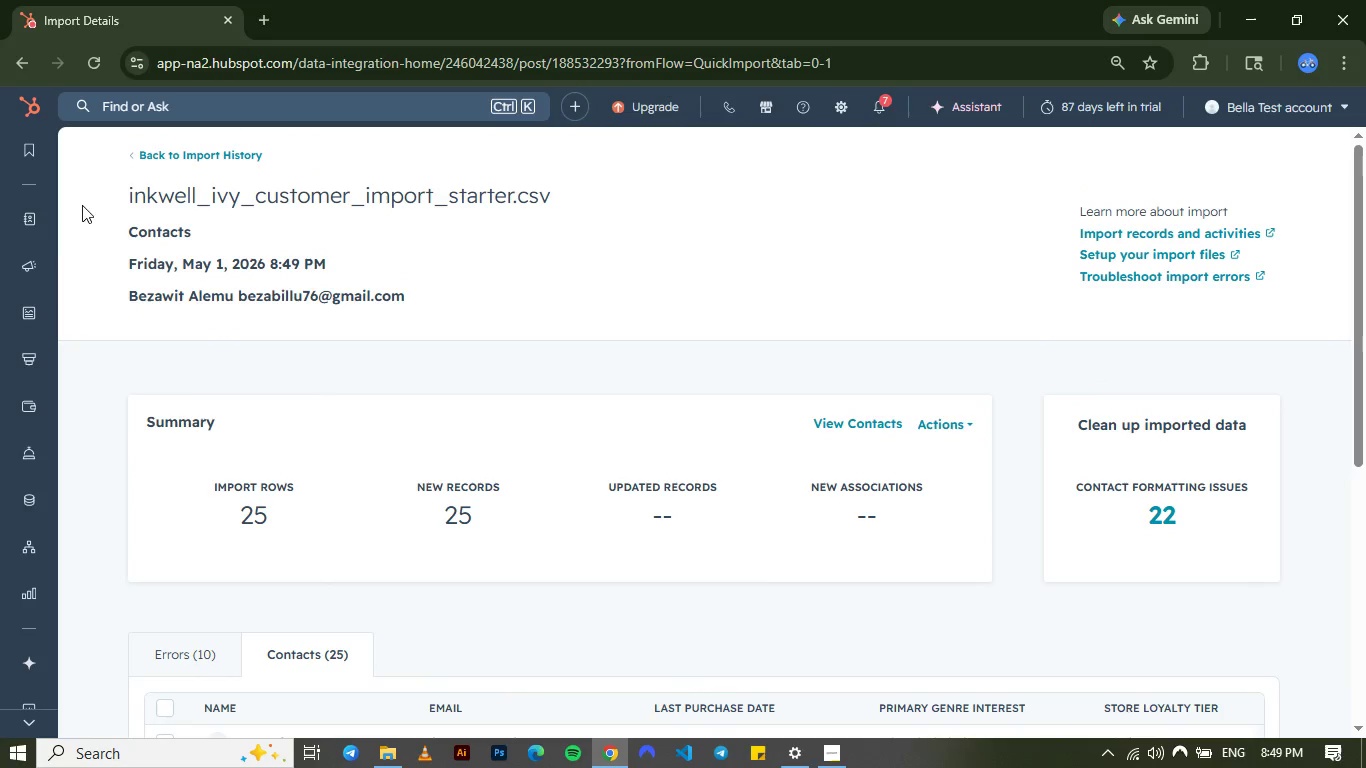 
wait(34.22)
 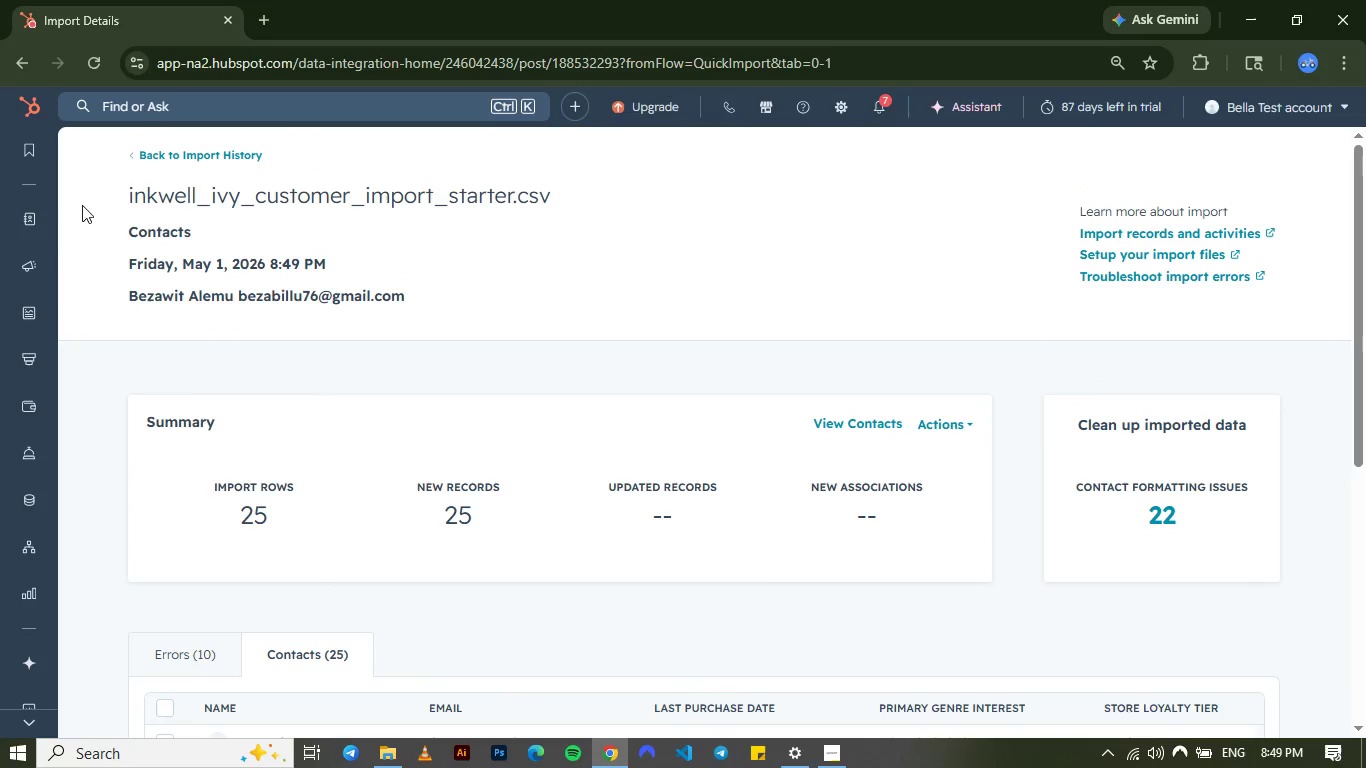 
left_click([107, 454])
 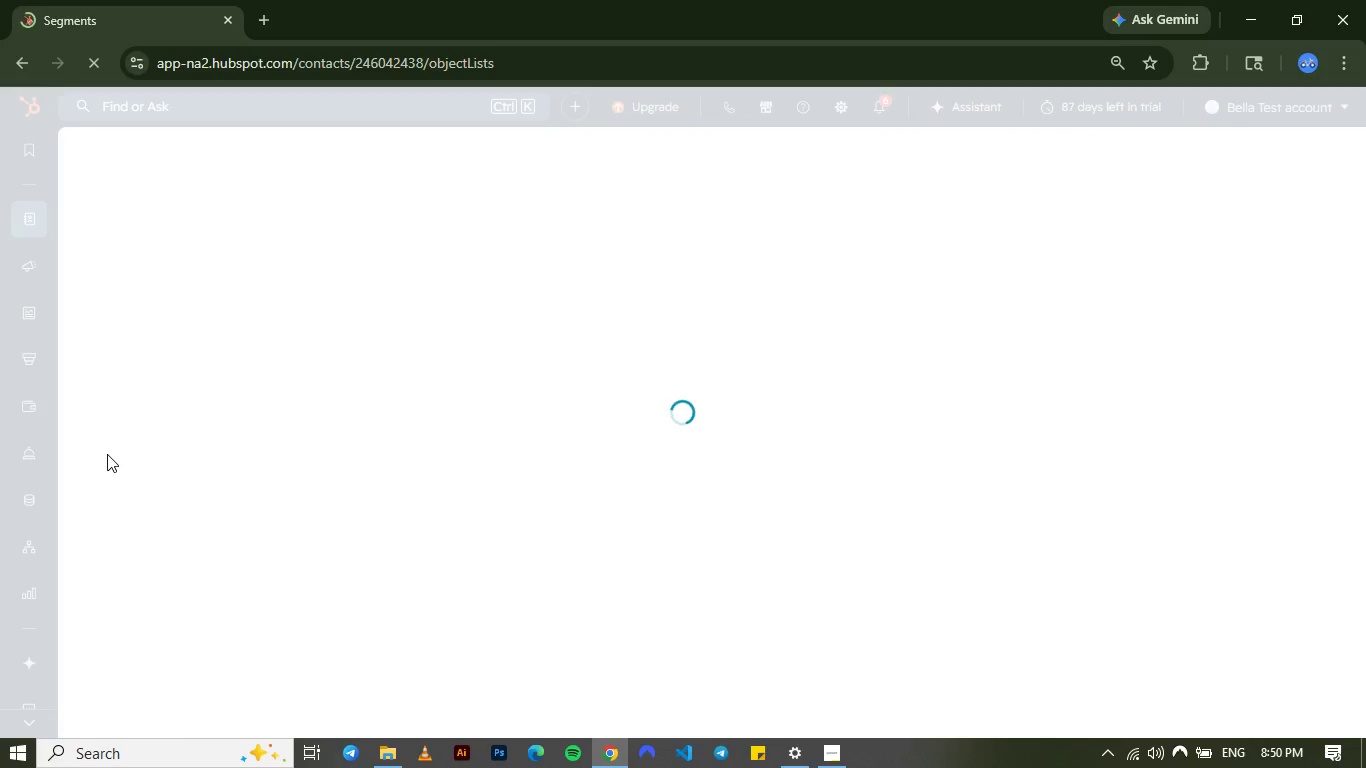 
wait(13.87)
 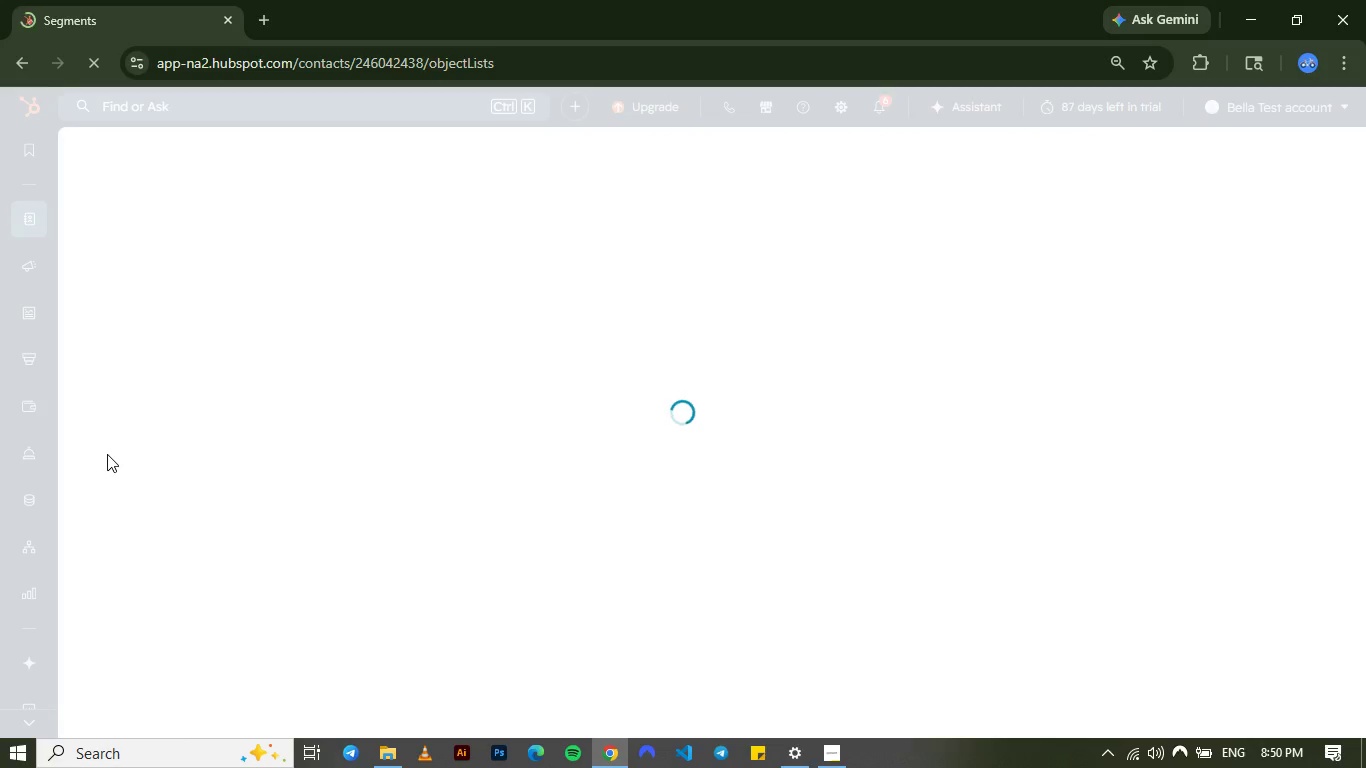 
mouse_move([759, 178])
 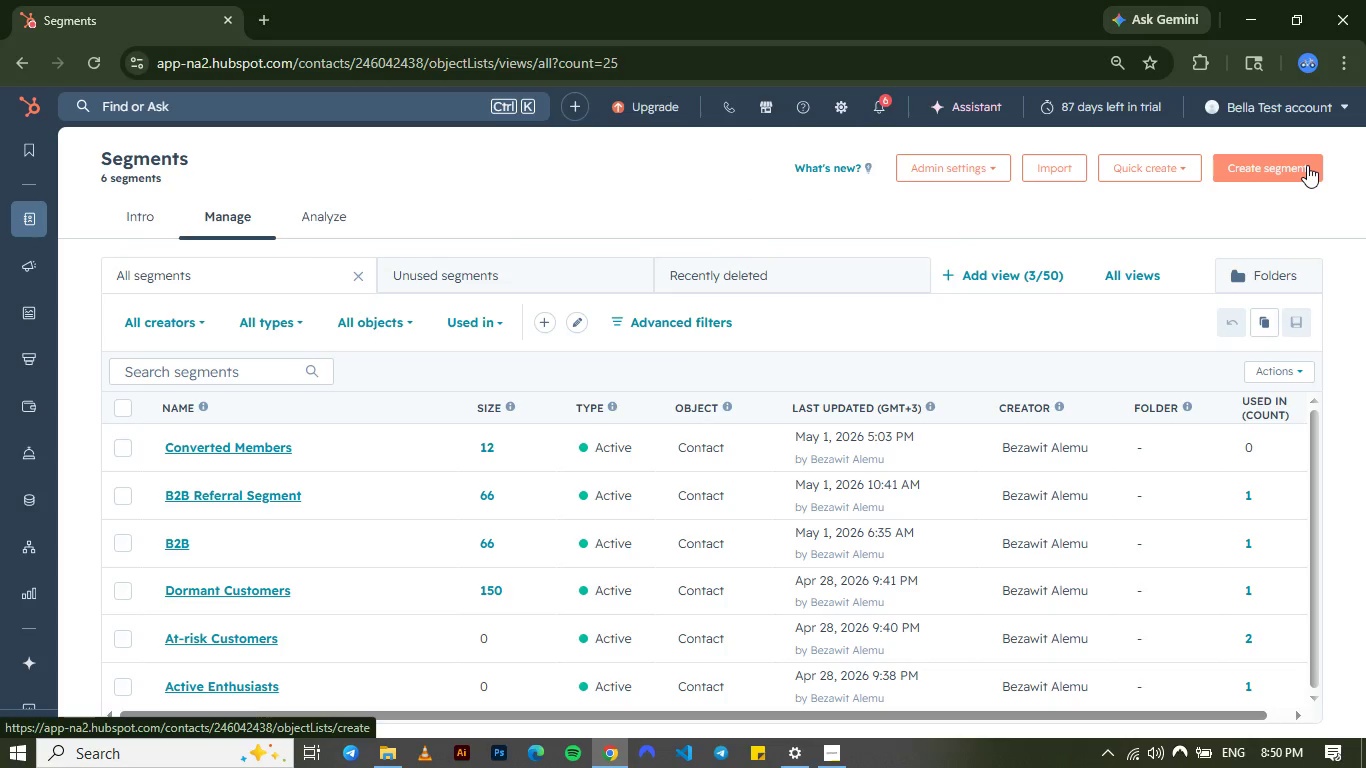 
left_click([1307, 165])
 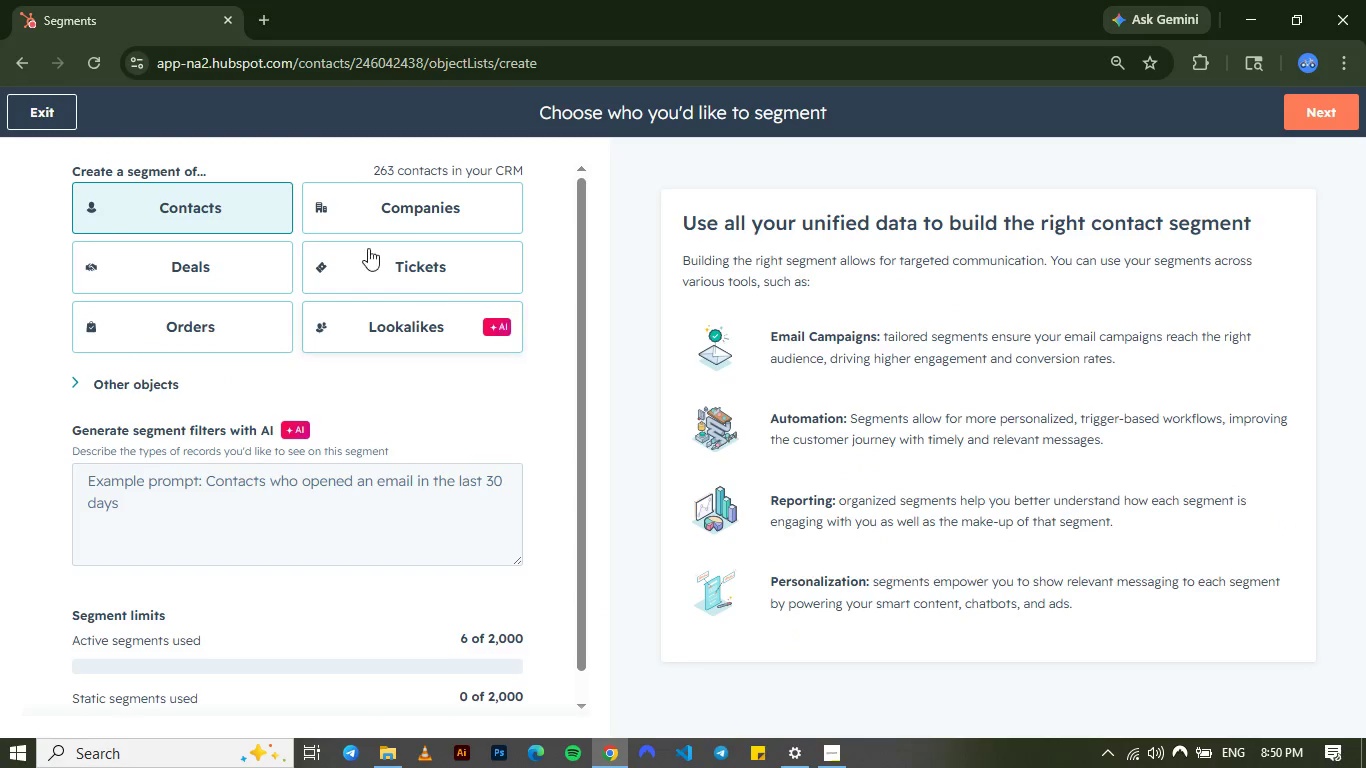 
left_click([230, 208])
 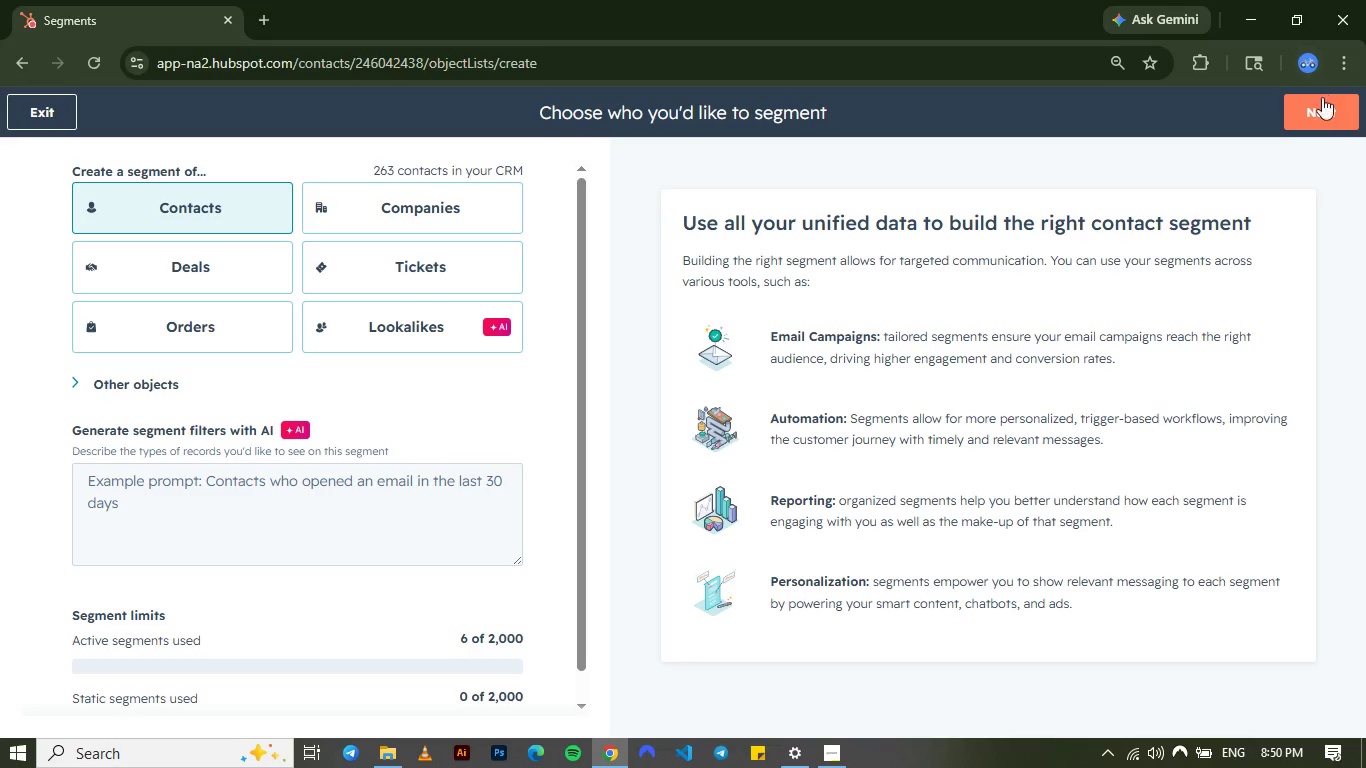 
wait(5.86)
 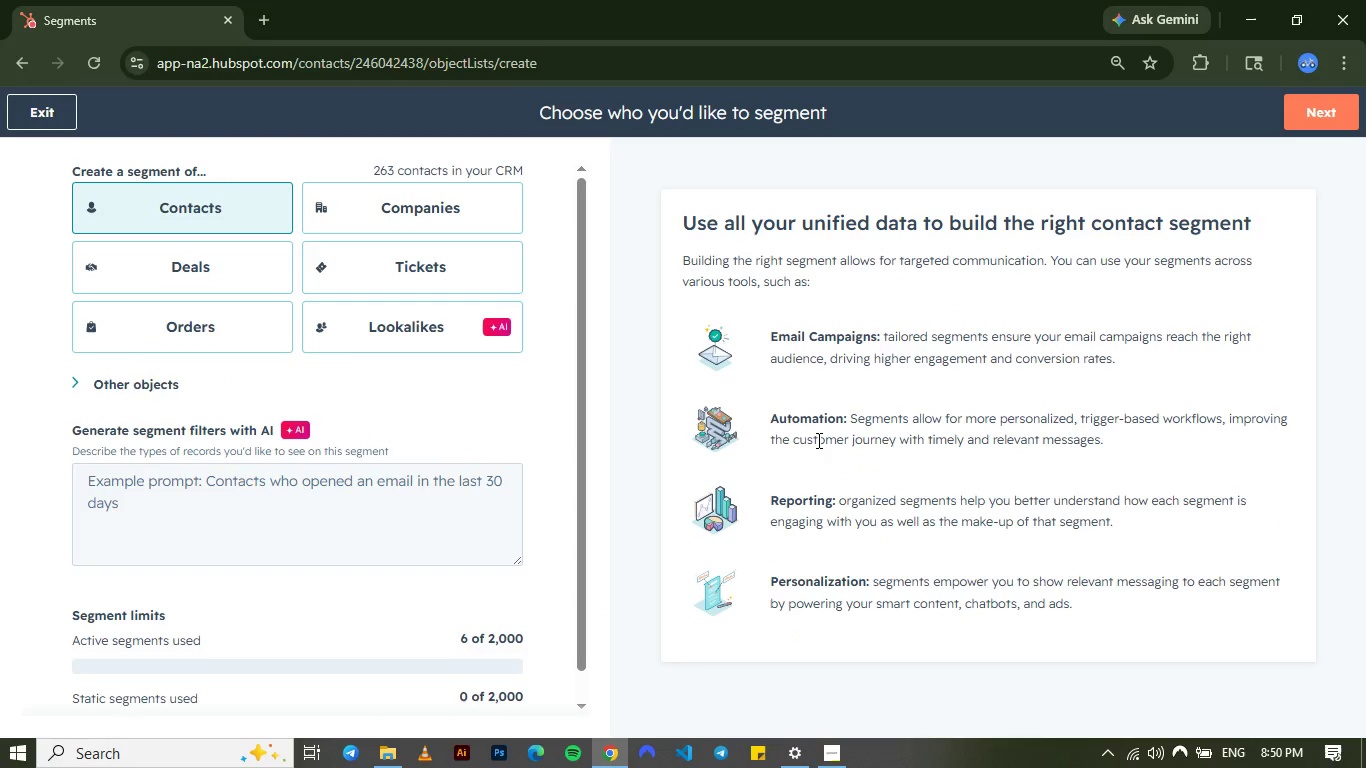 
left_click([1322, 110])
 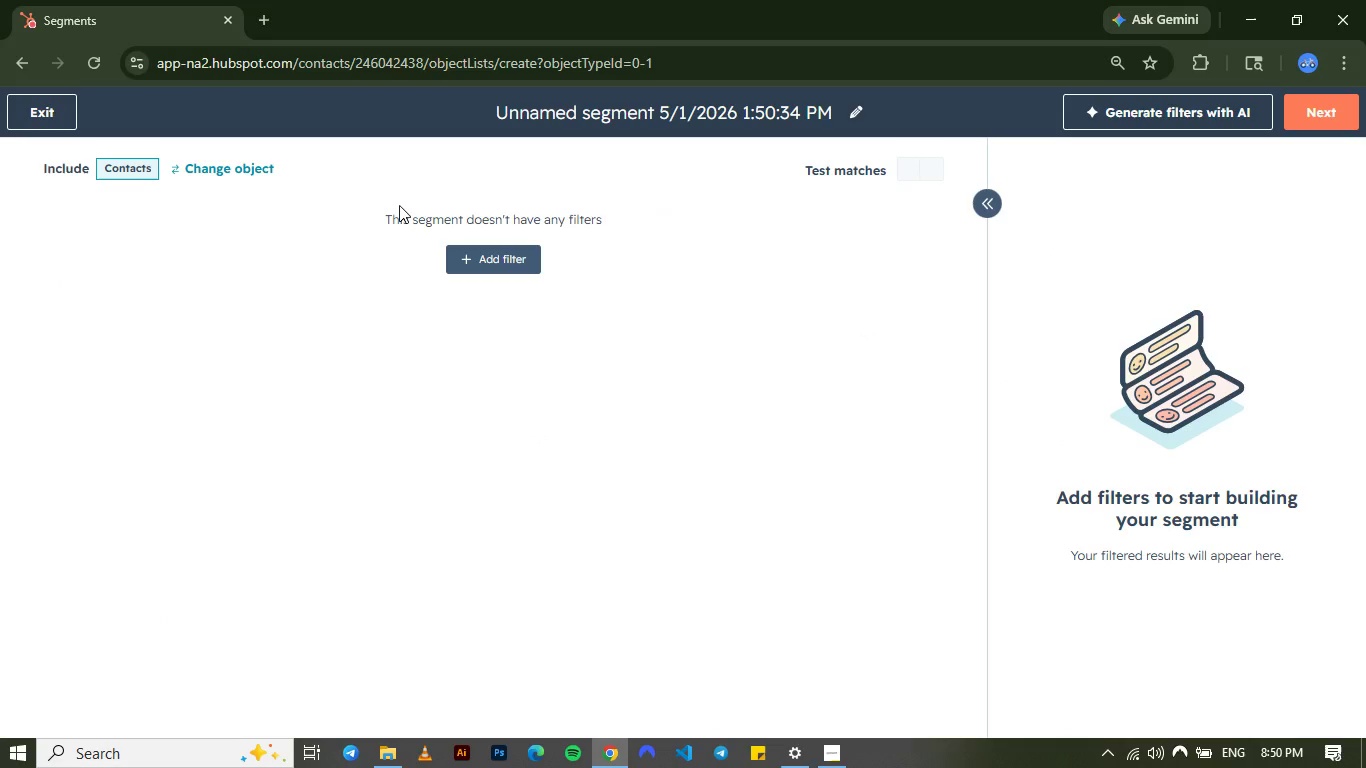 
wait(11.39)
 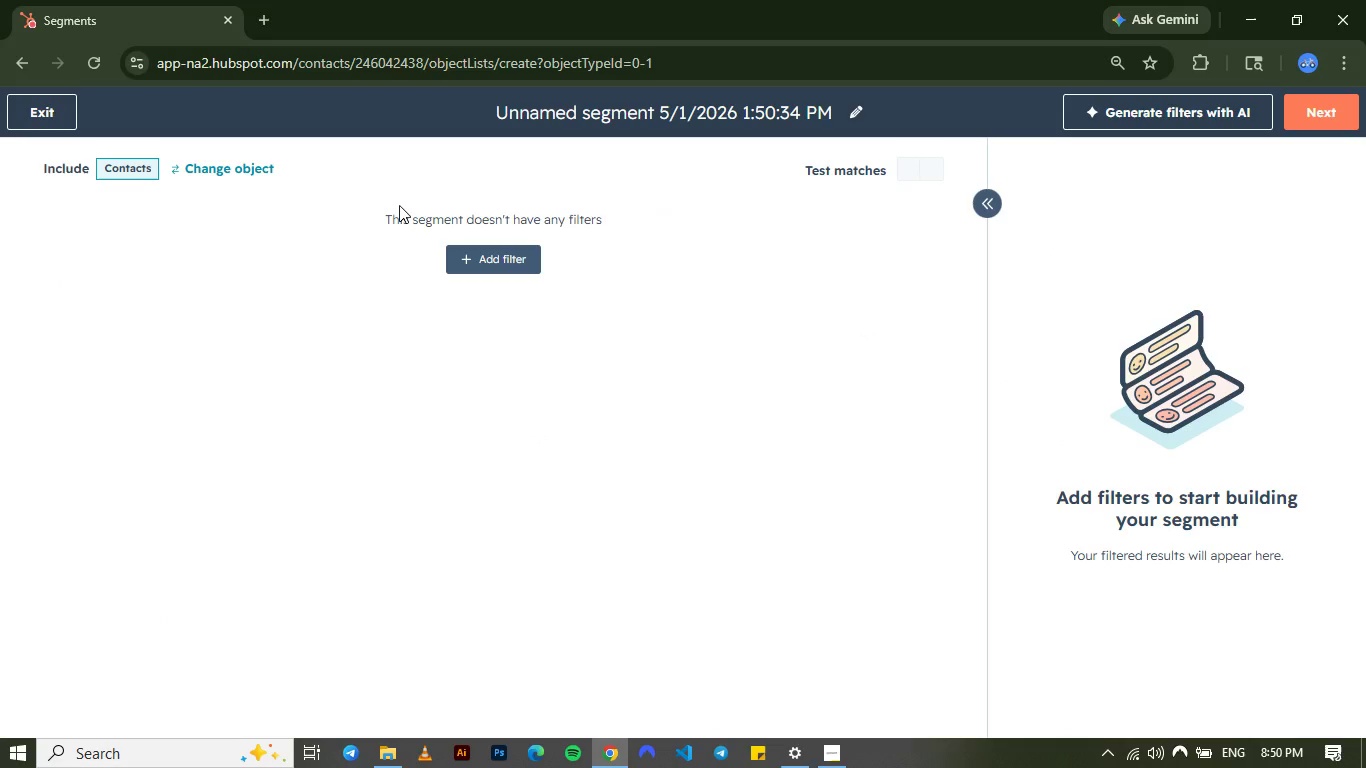 
left_click([730, 117])
 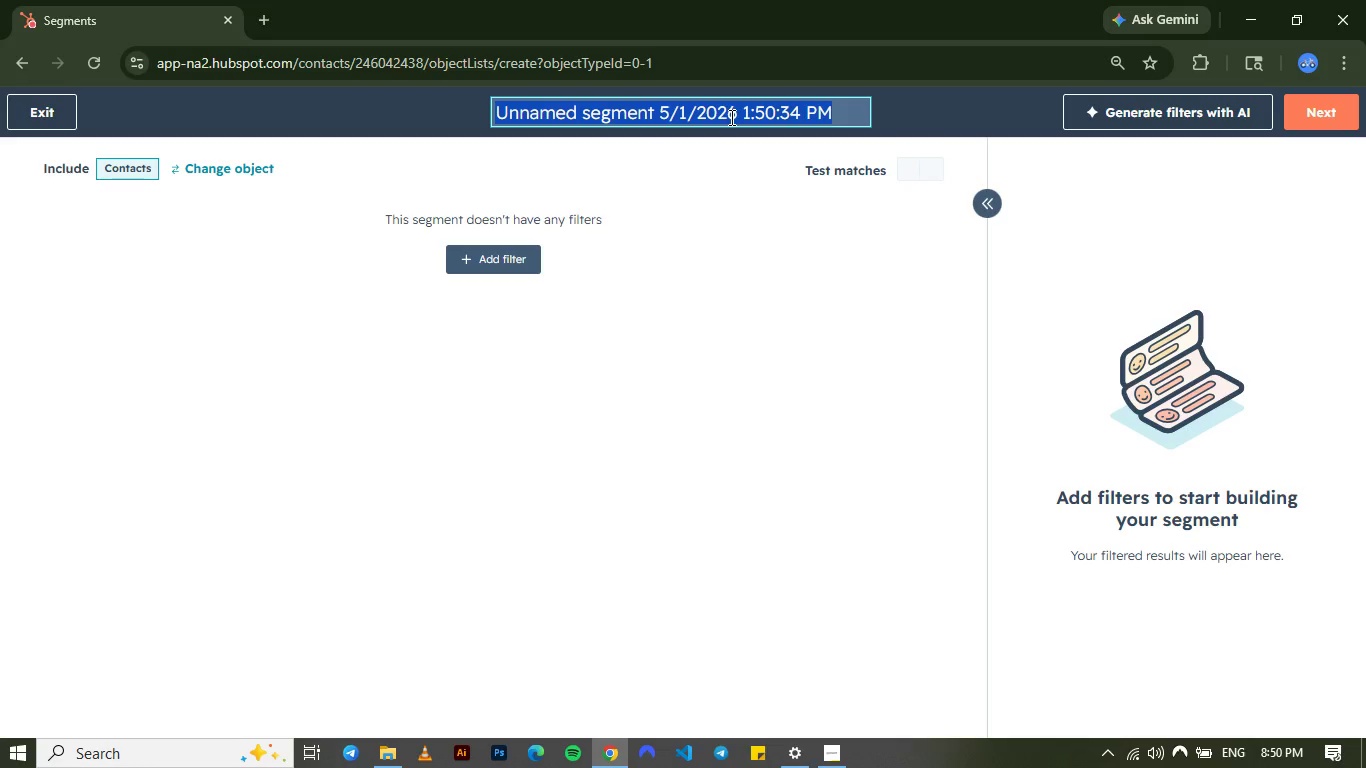 
type(VIP Sci-Fi & Mystery Readers)
 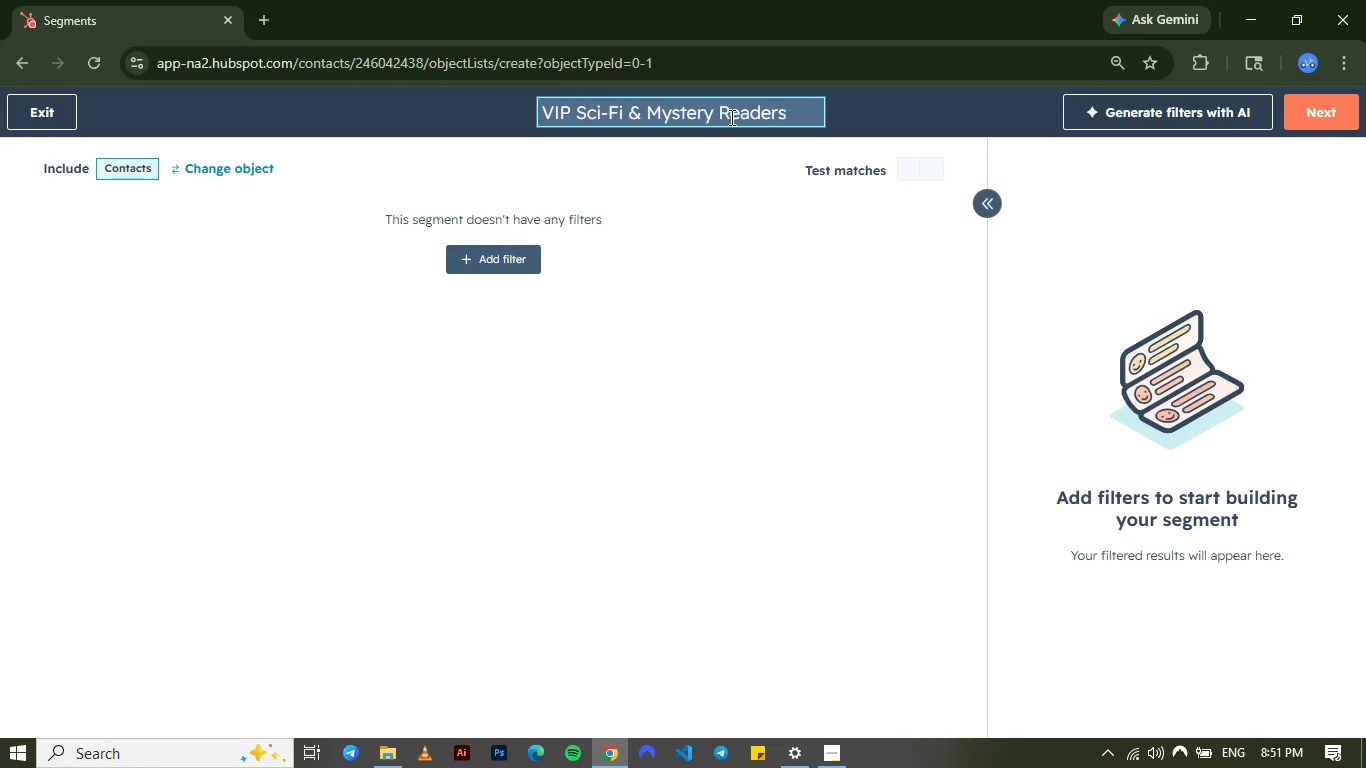 
key(Enter)
 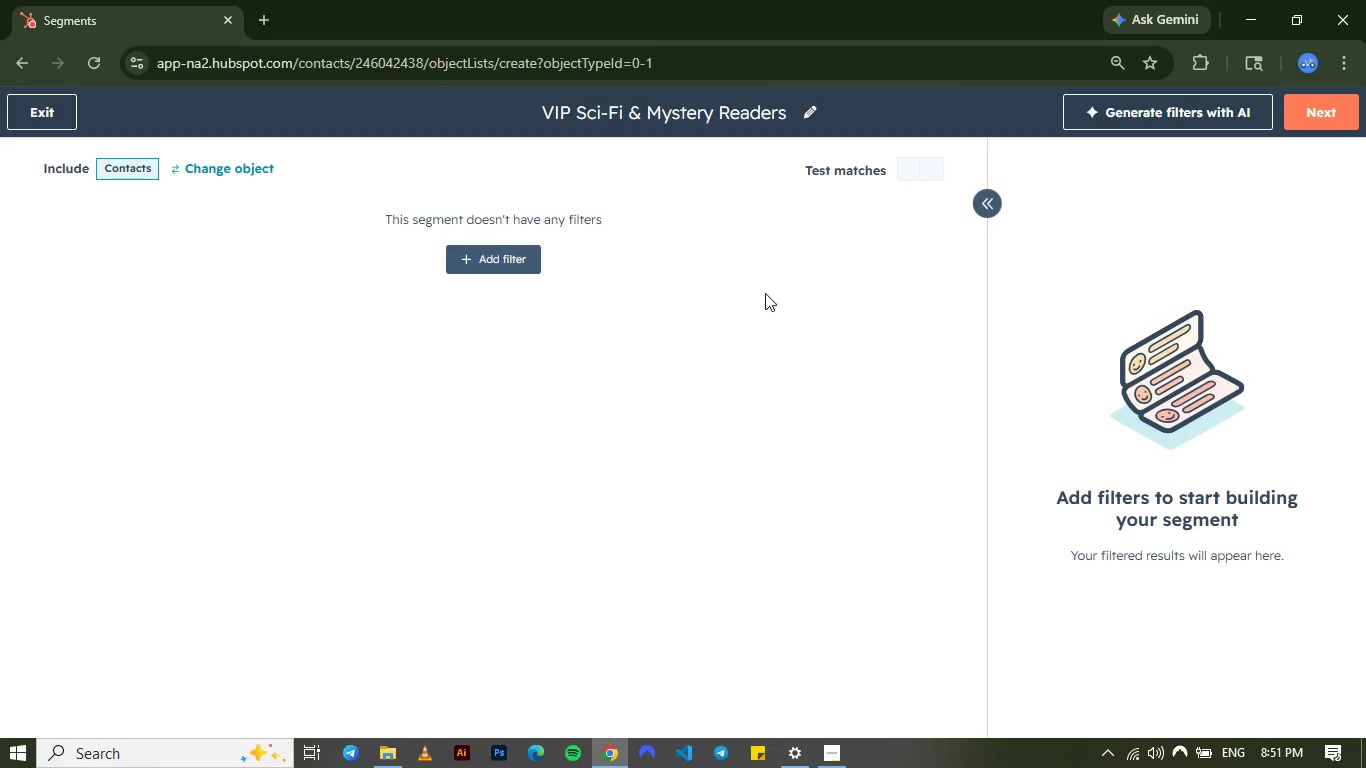 
wait(11.8)
 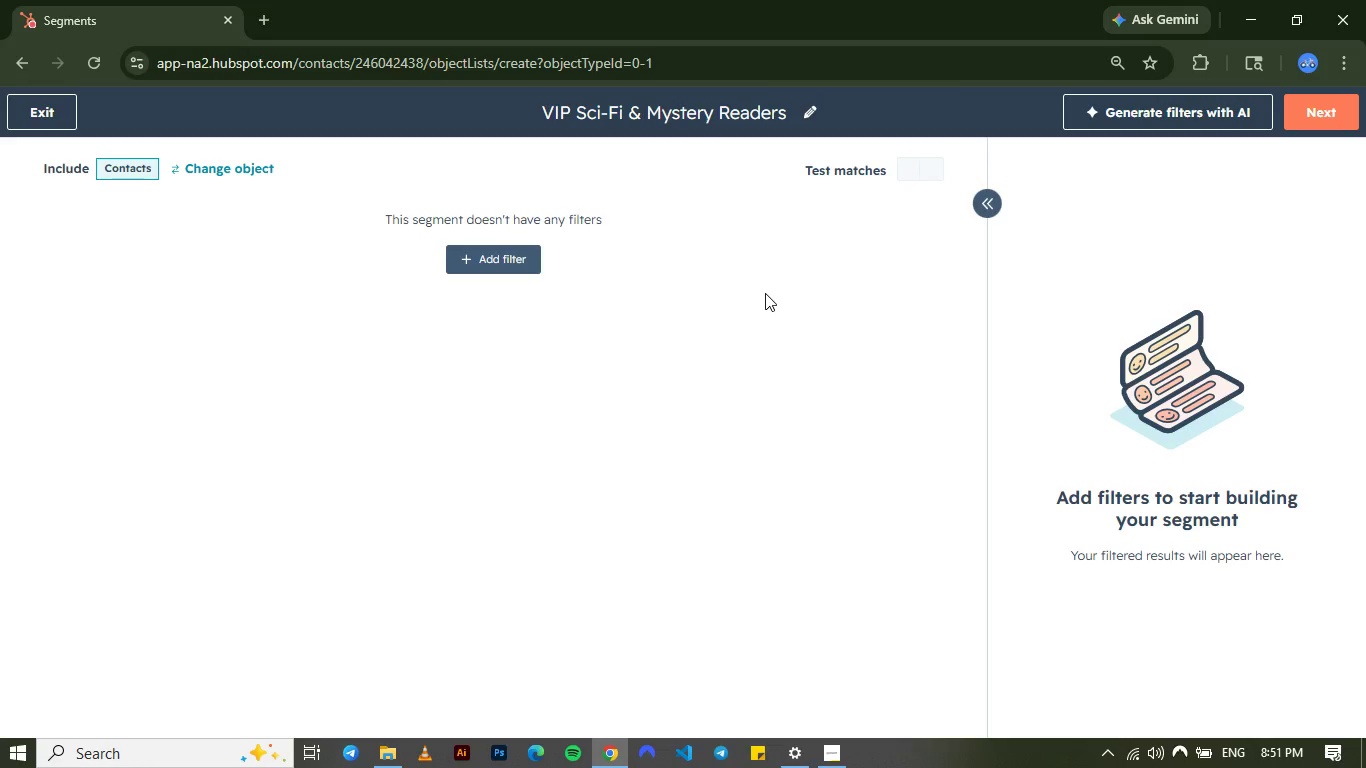 
left_click([479, 266])
 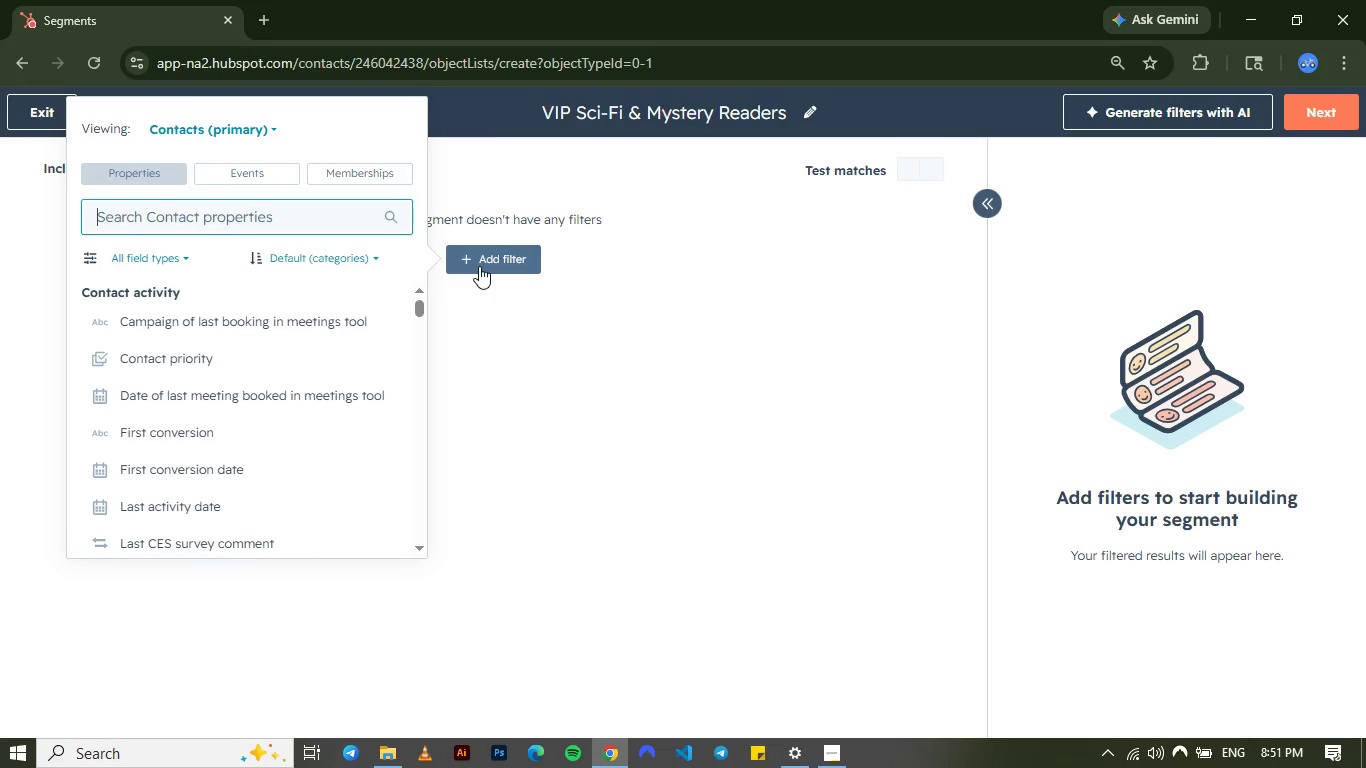 
wait(17.27)
 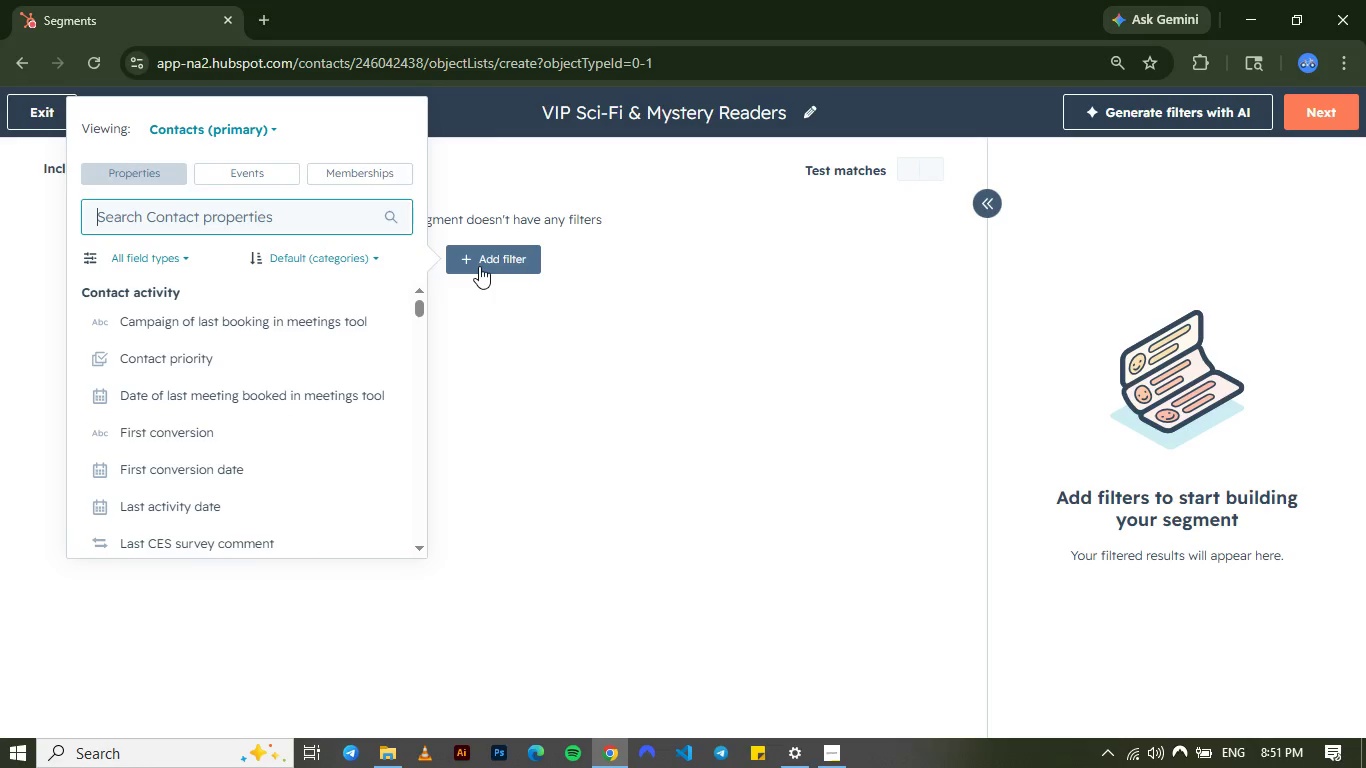 
left_click([241, 210])
 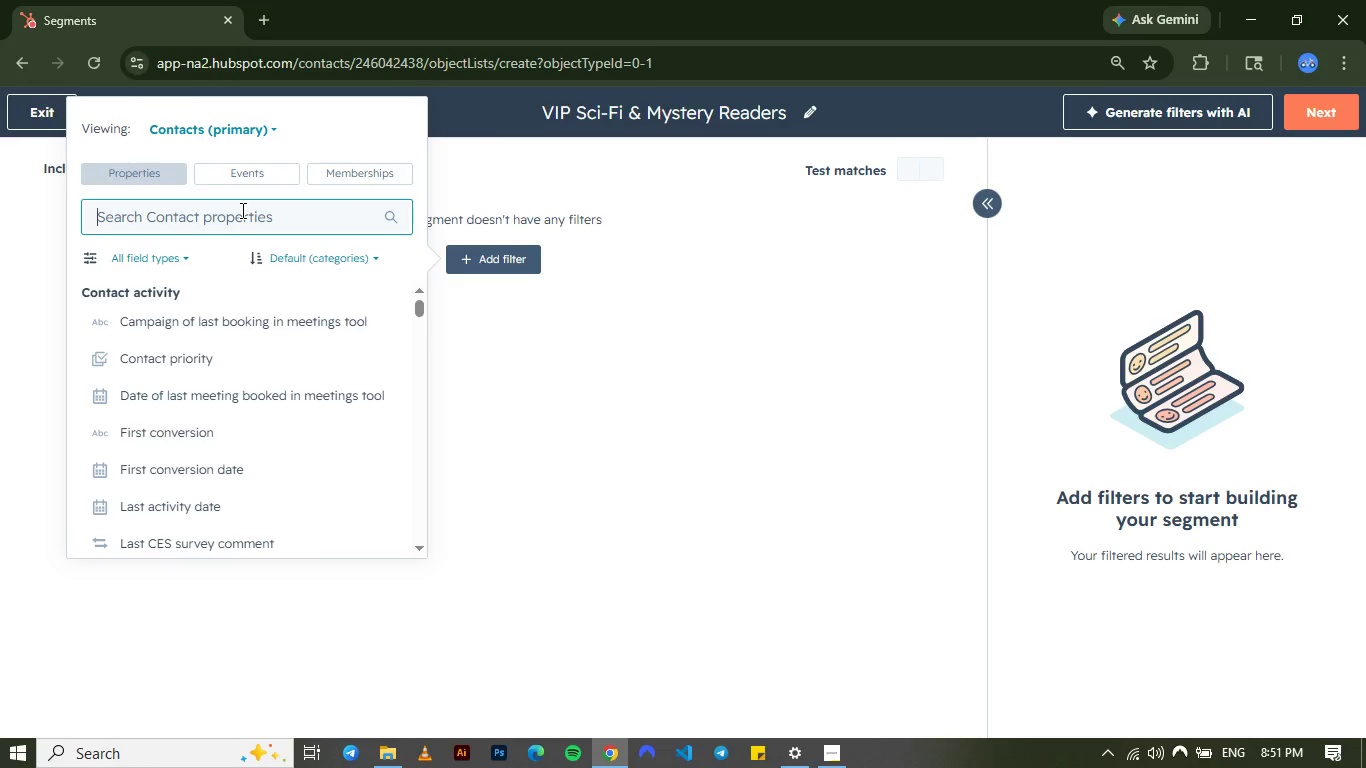 
type(vip)
key(Backspace)
key(Backspace)
key(Backspace)
 